 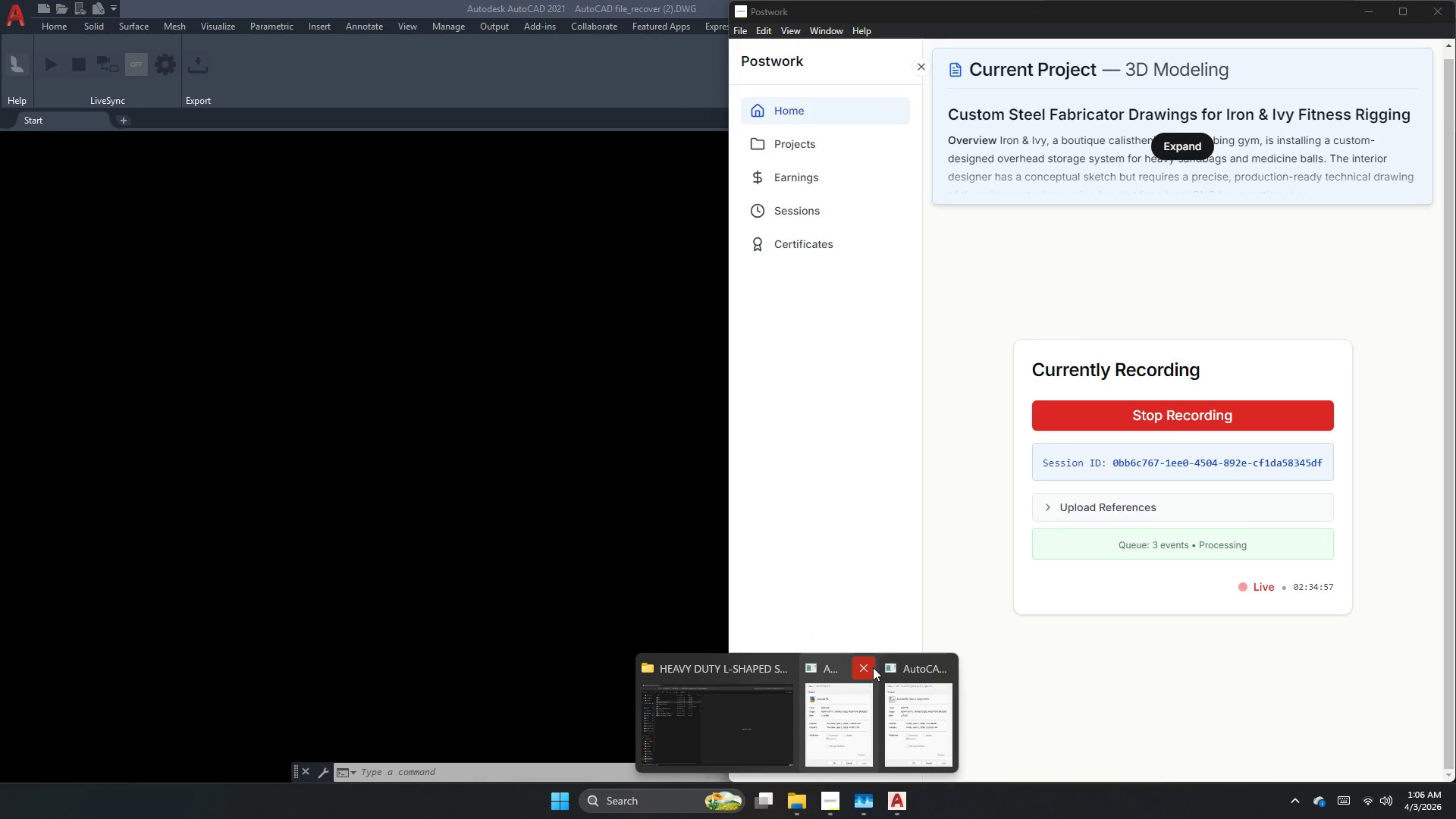 
left_click([947, 664])
 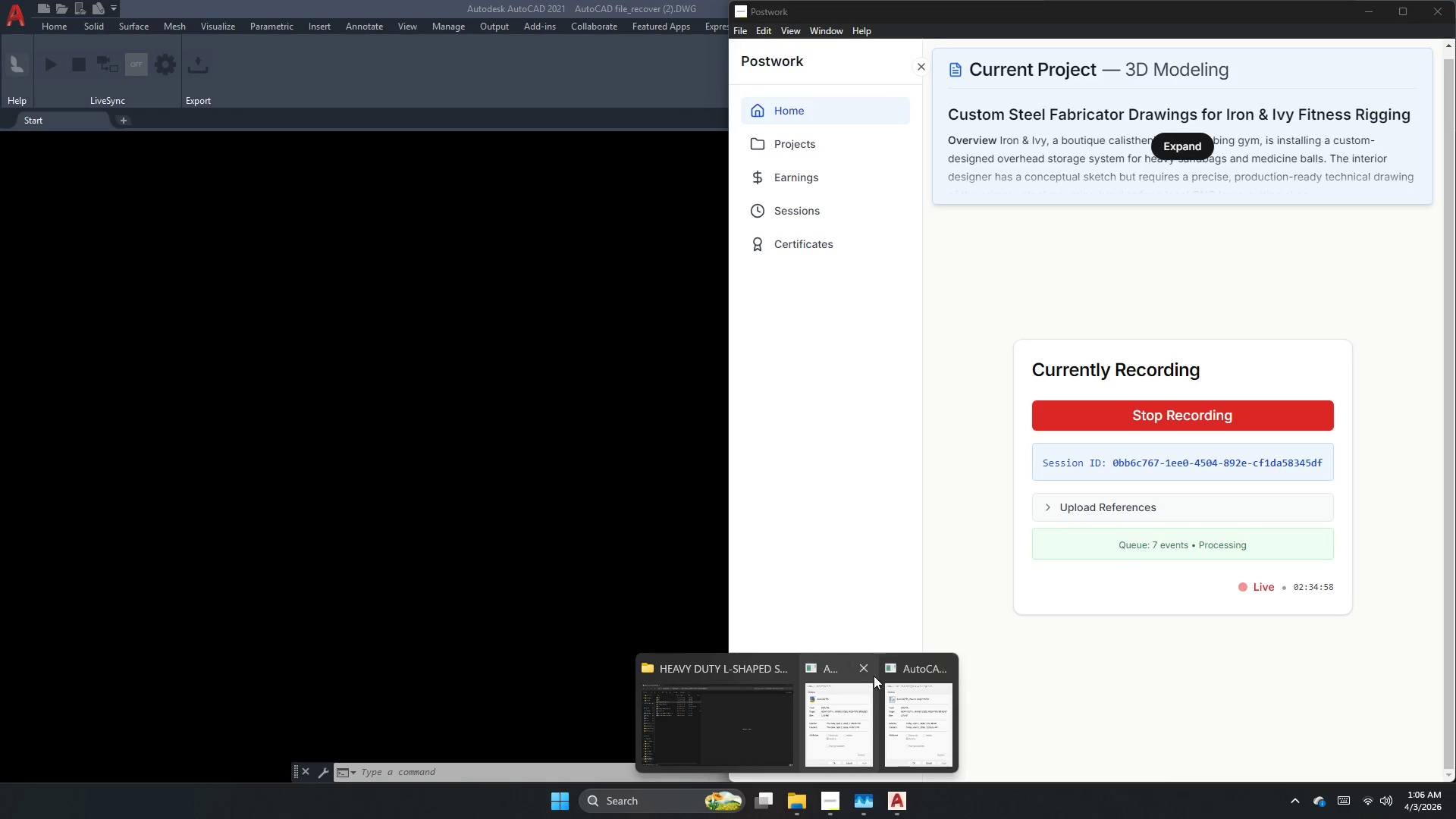 
left_click([872, 671])
 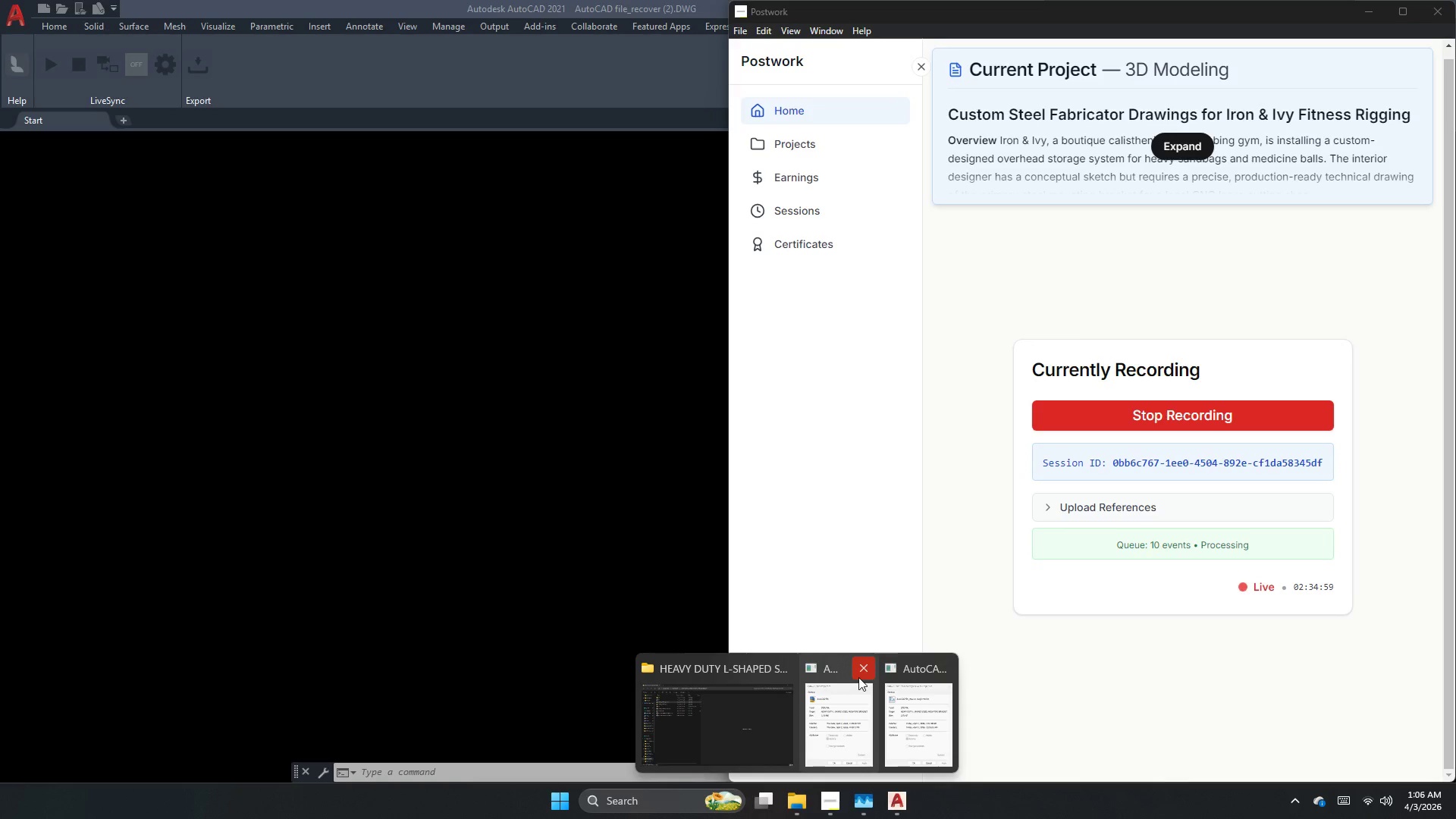 
double_click([867, 672])
 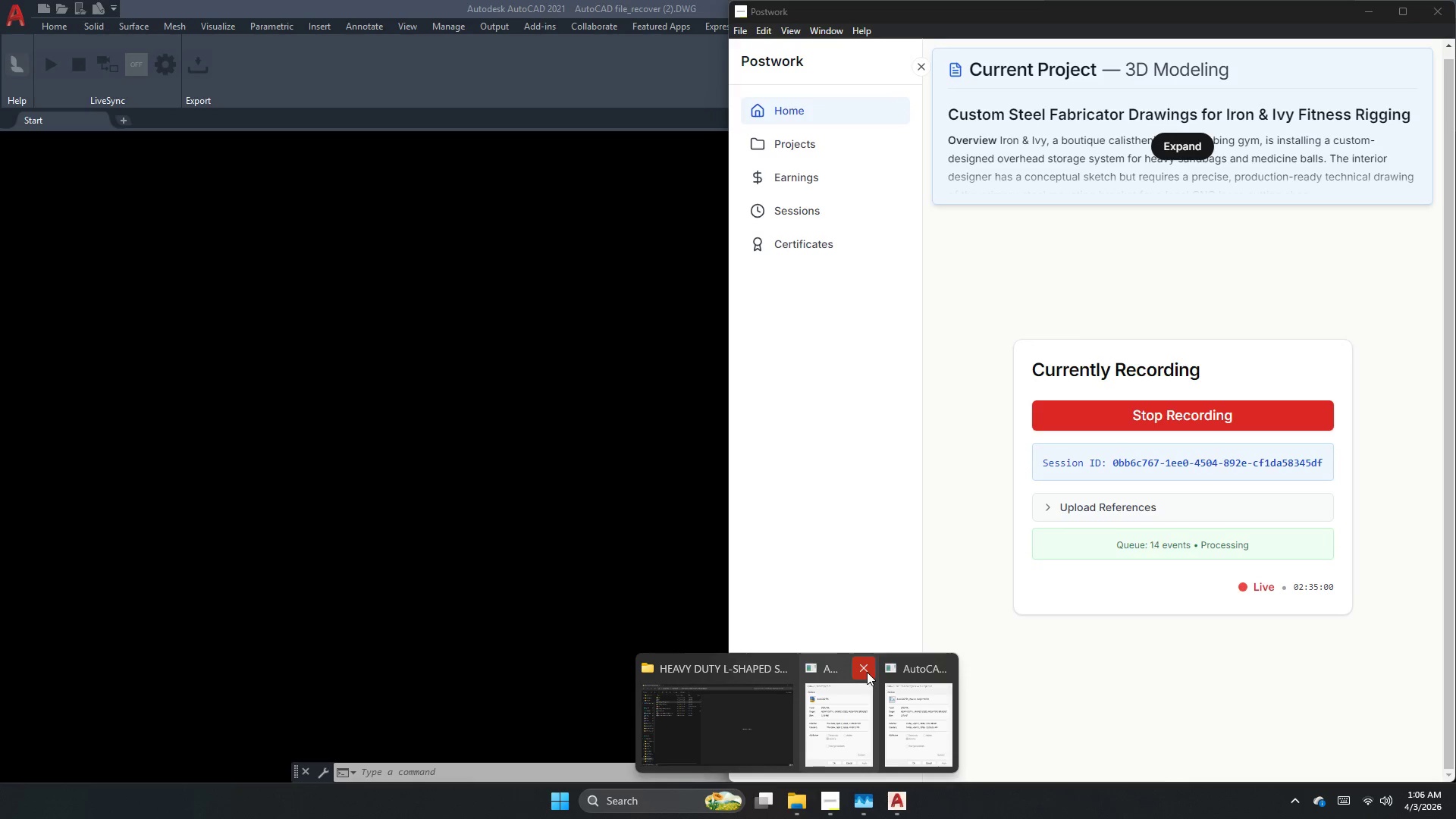 
triple_click([867, 672])
 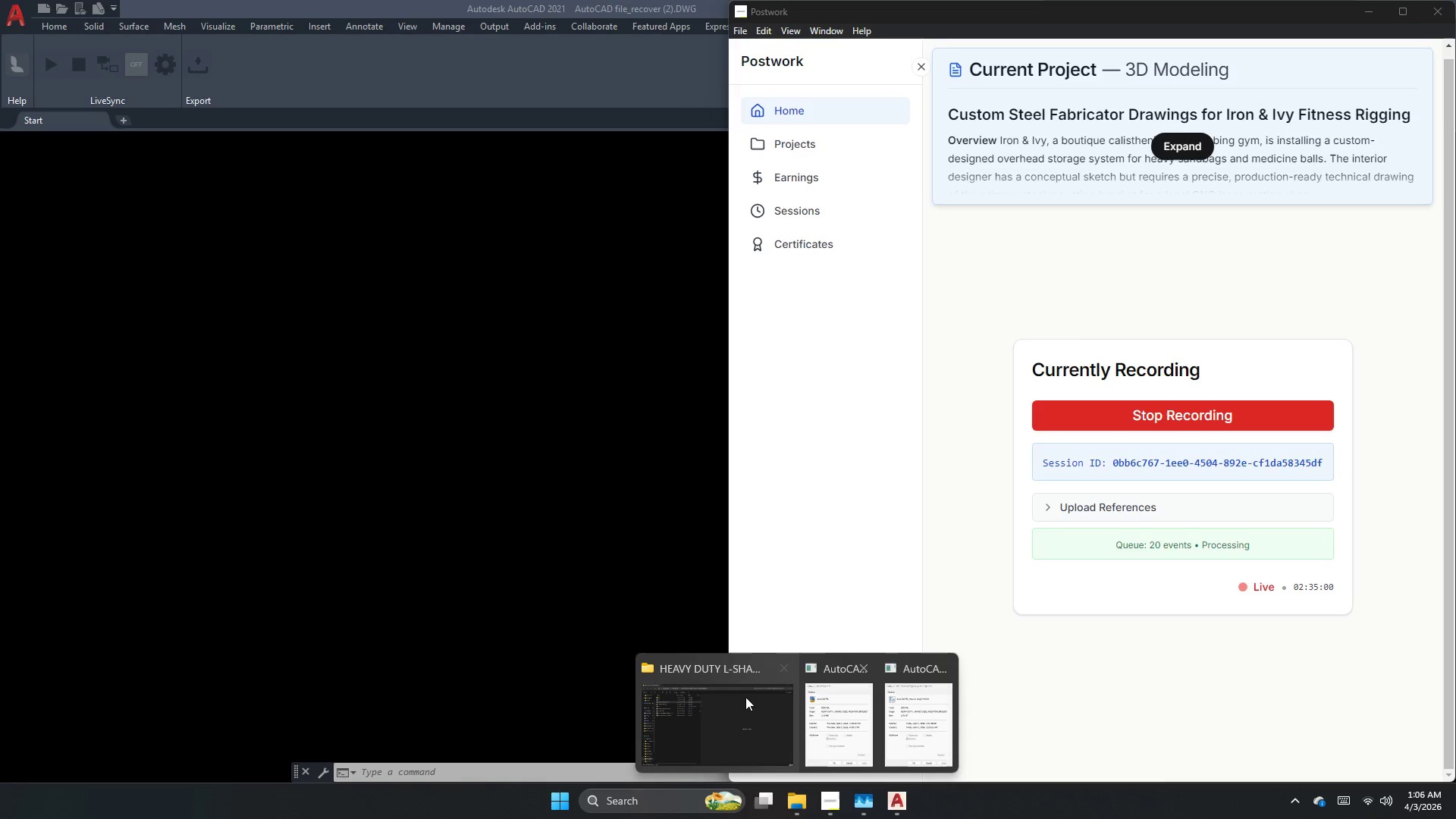 
left_click([745, 697])
 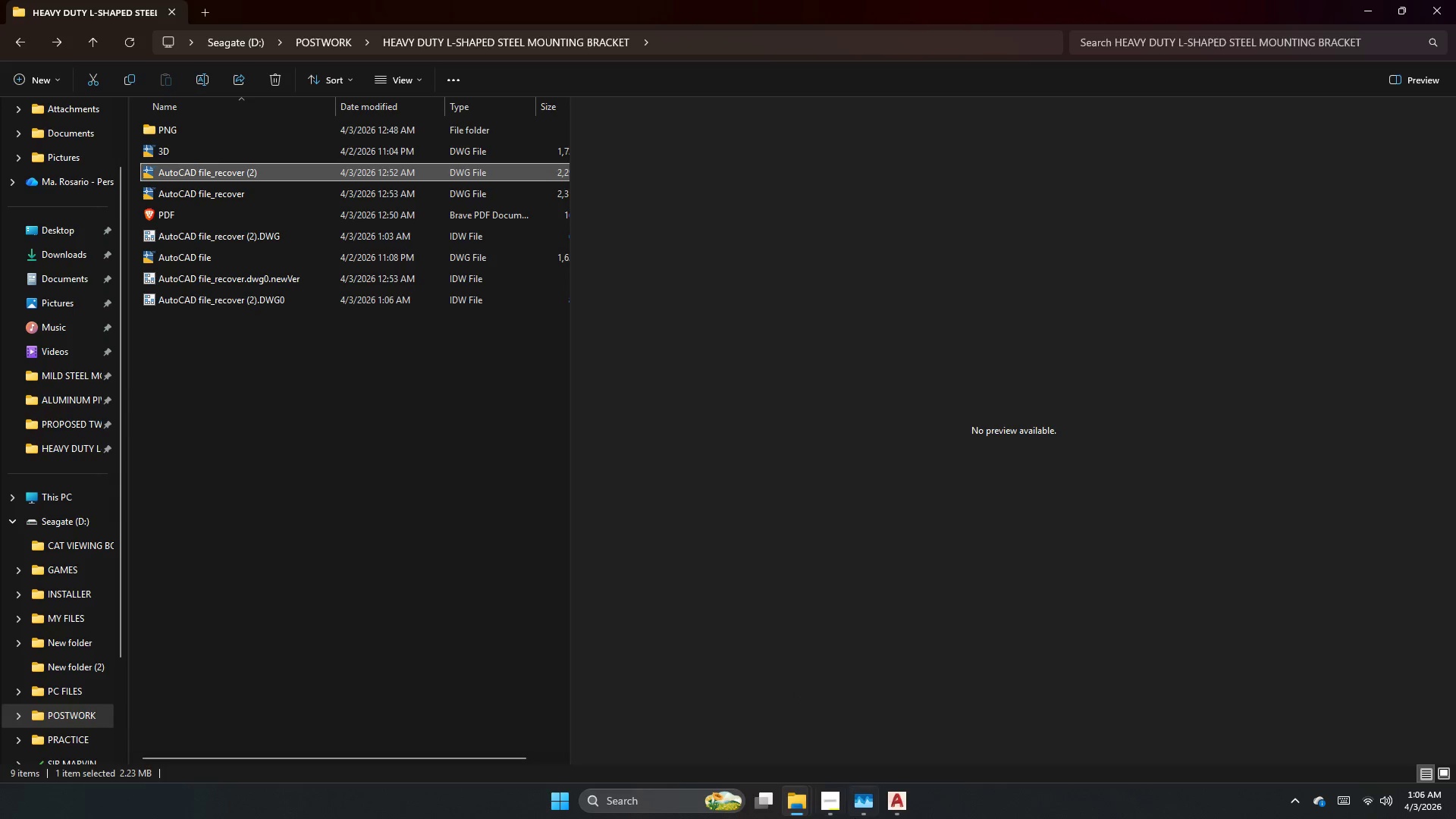 
left_click([896, 799])
 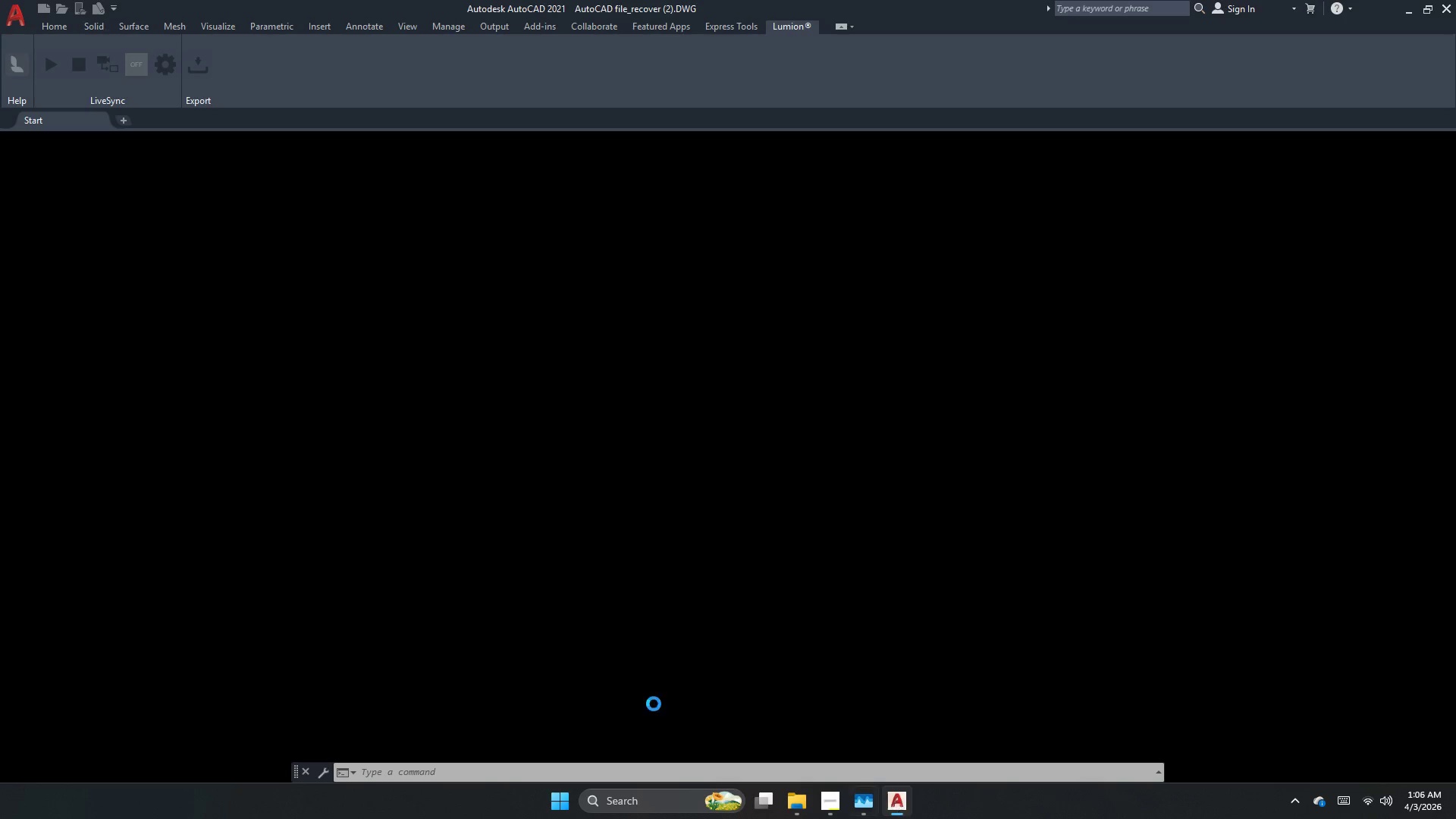 
double_click([567, 618])
 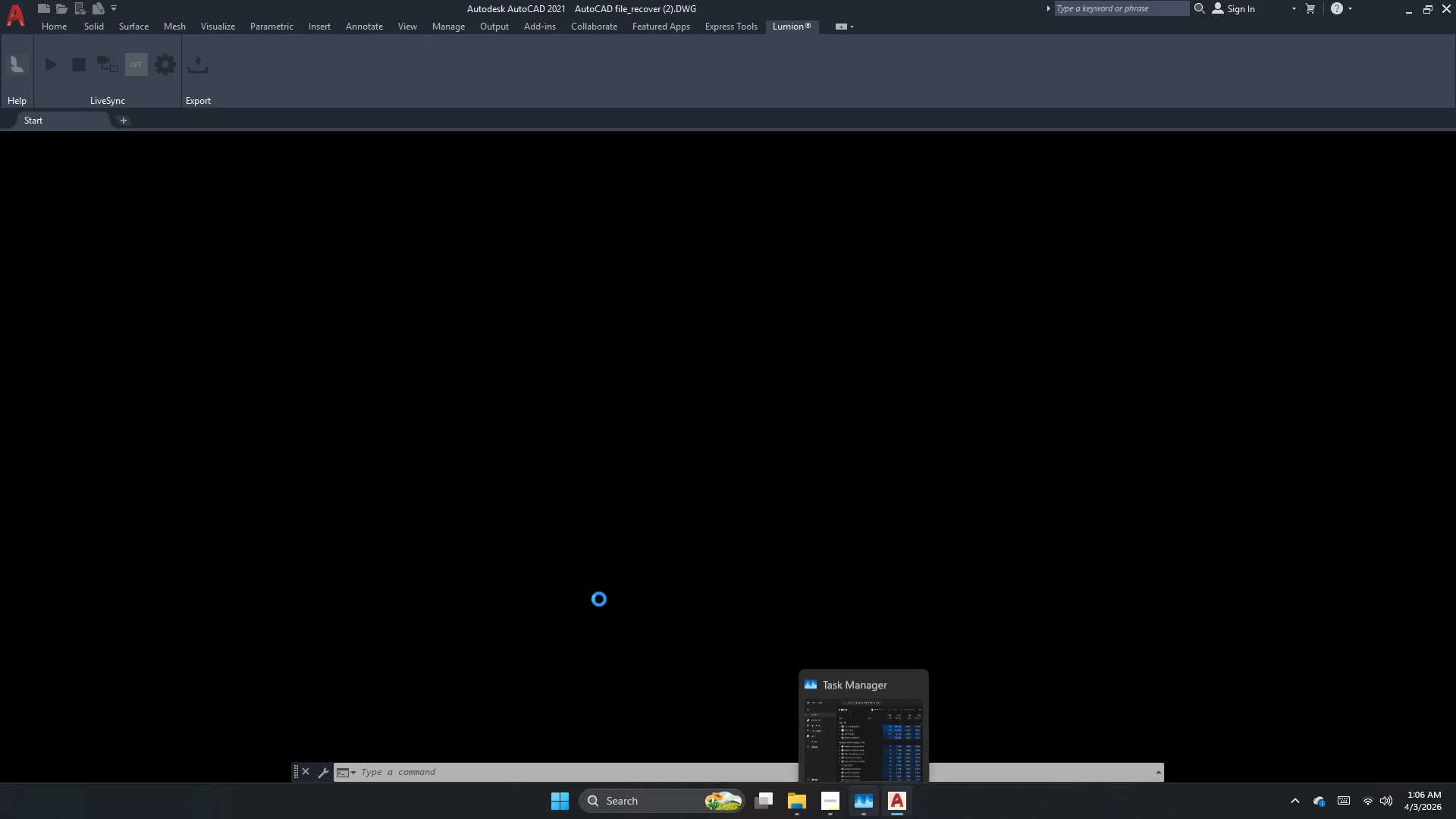 
triple_click([599, 599])
 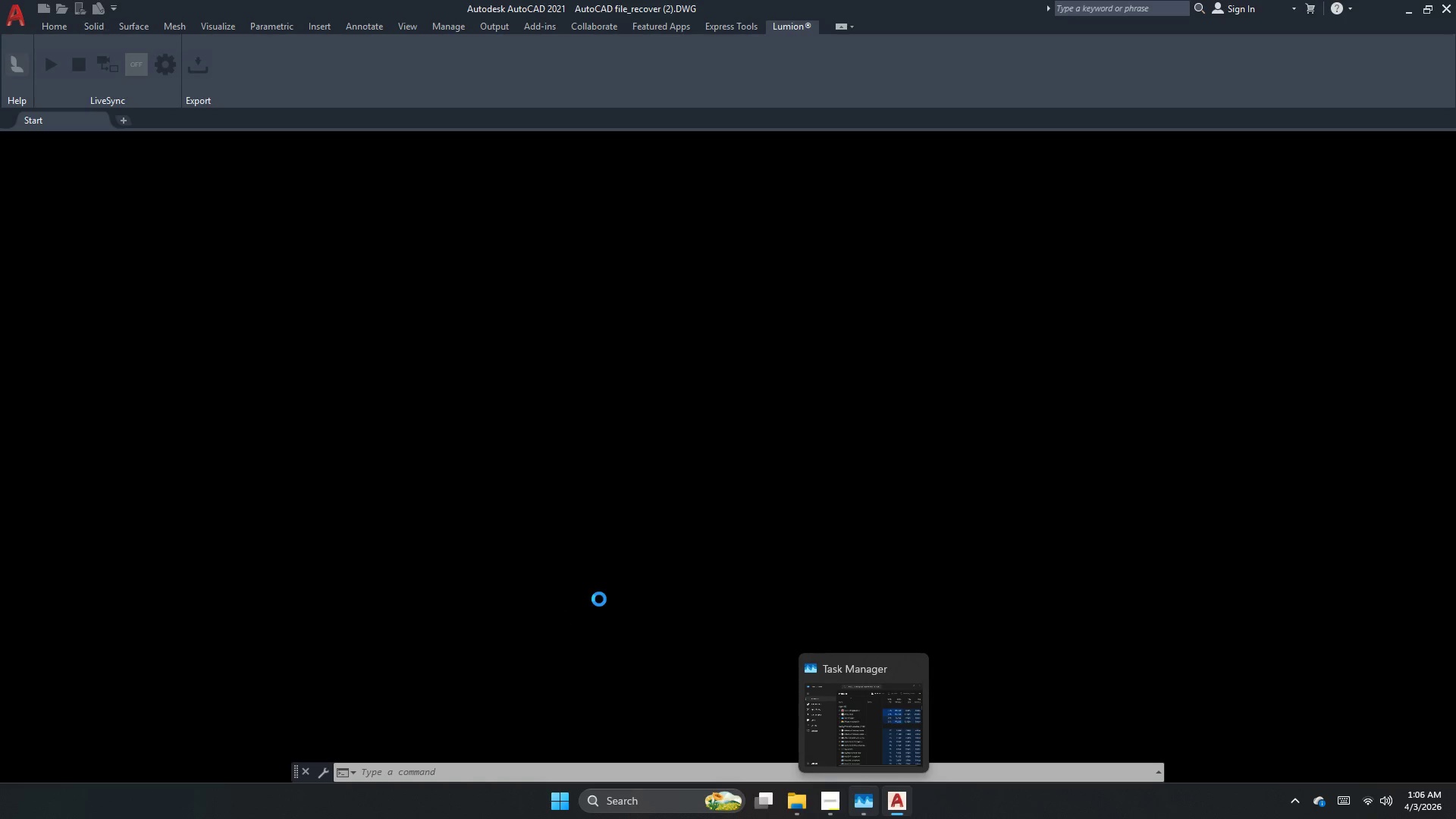 
left_click_drag(start_coordinate=[590, 593], to_coordinate=[568, 580])
 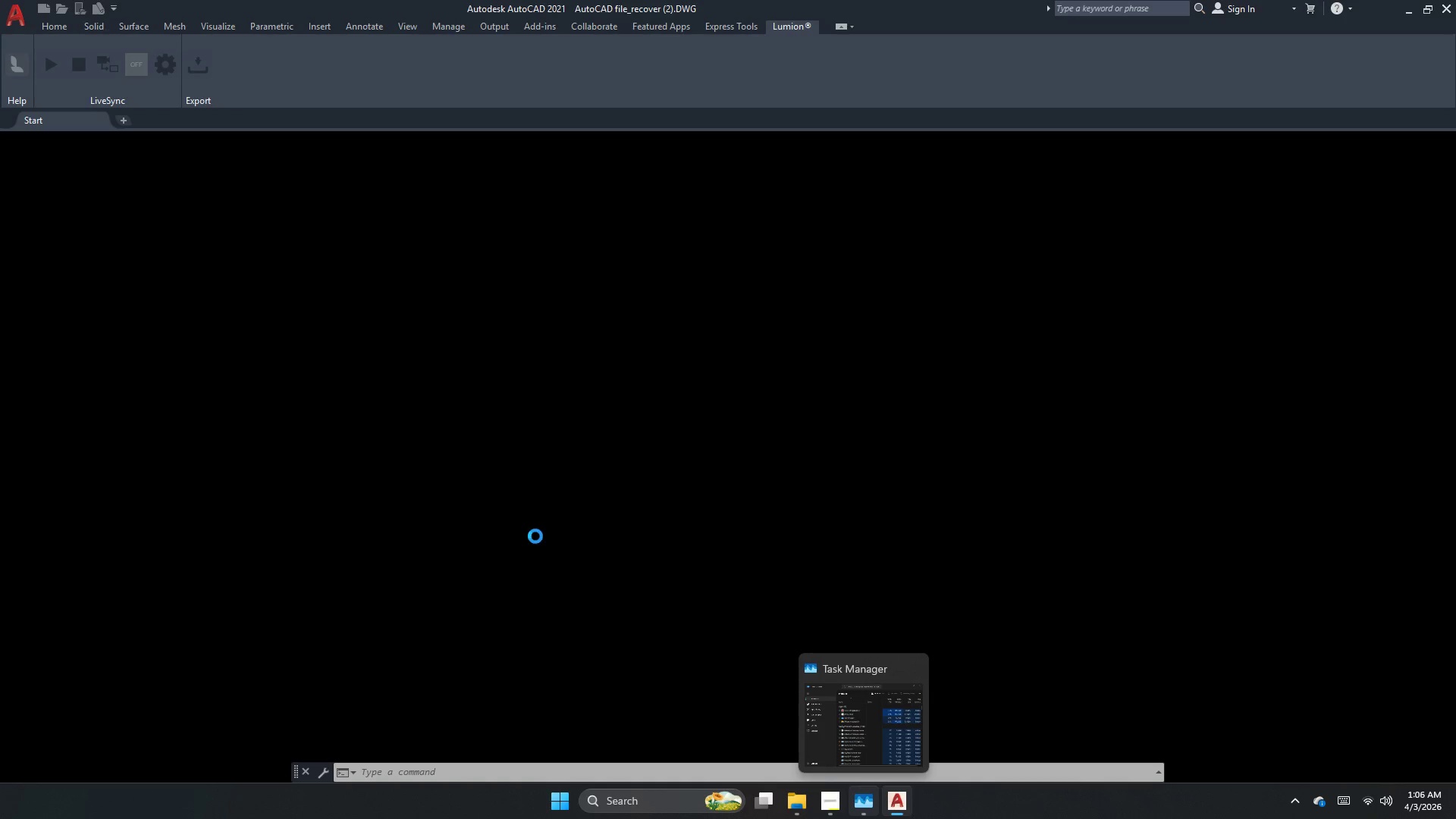 
left_click_drag(start_coordinate=[568, 578], to_coordinate=[535, 536])
 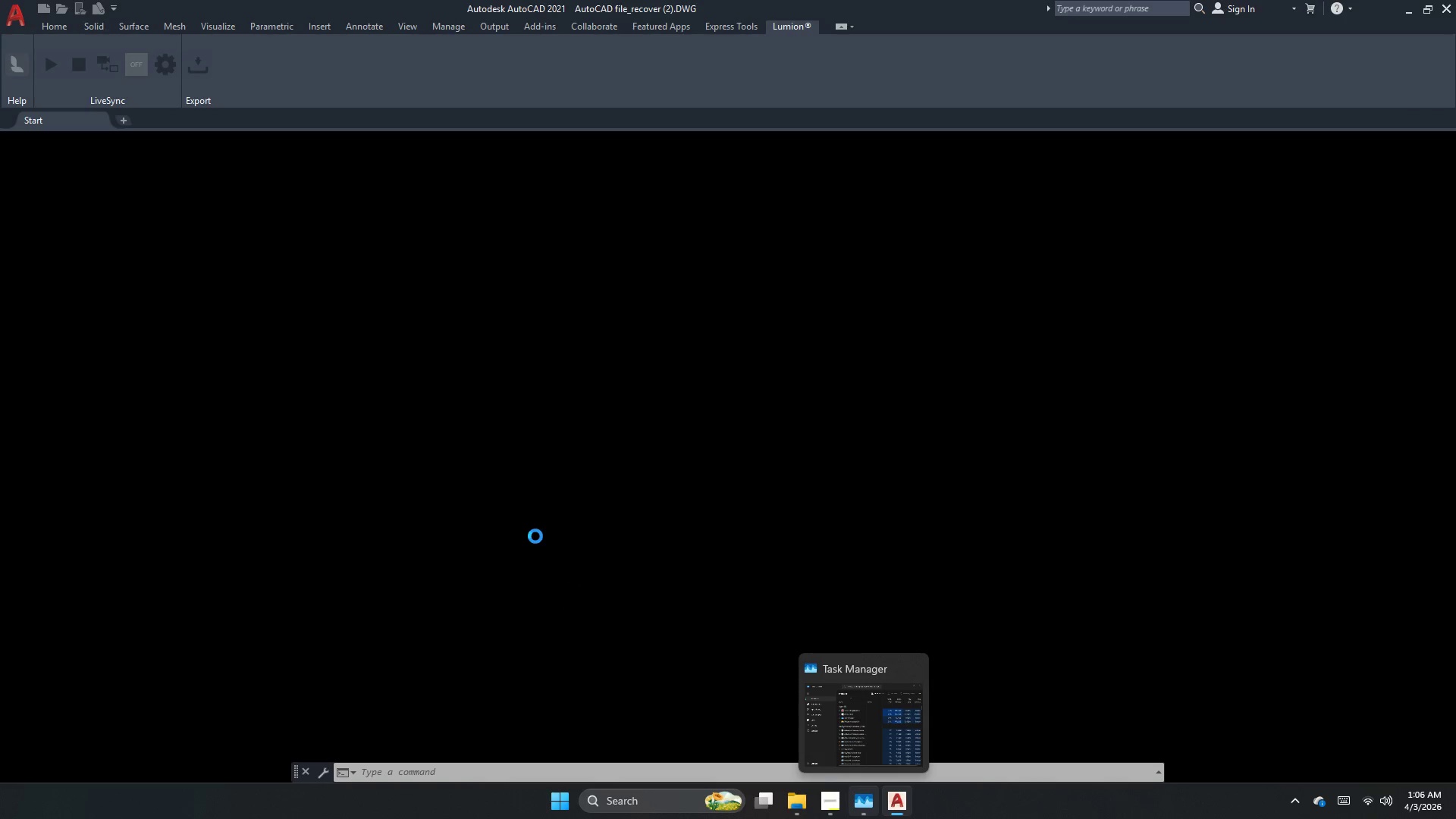 
triple_click([535, 536])
 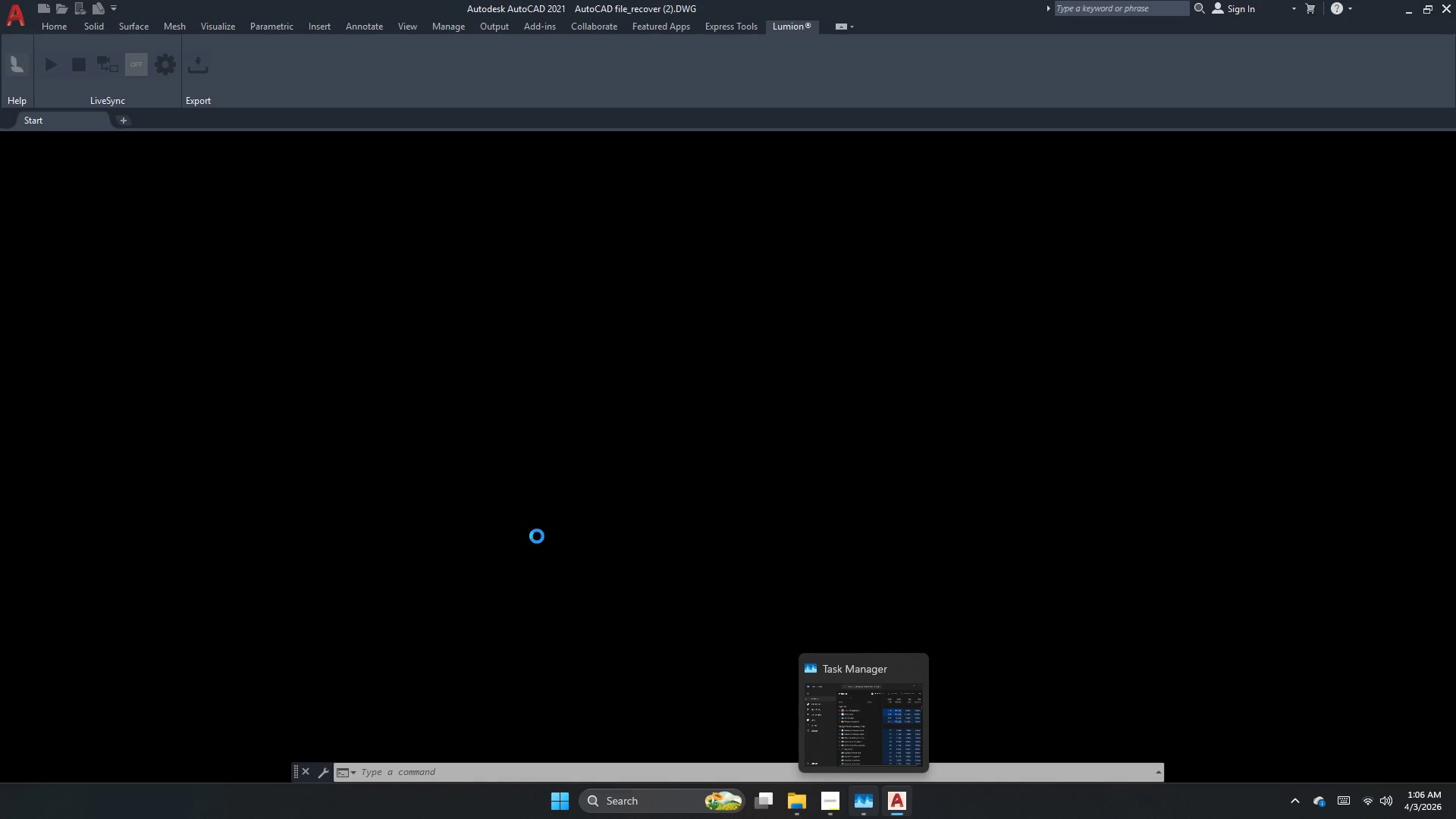 
right_click([537, 536])
 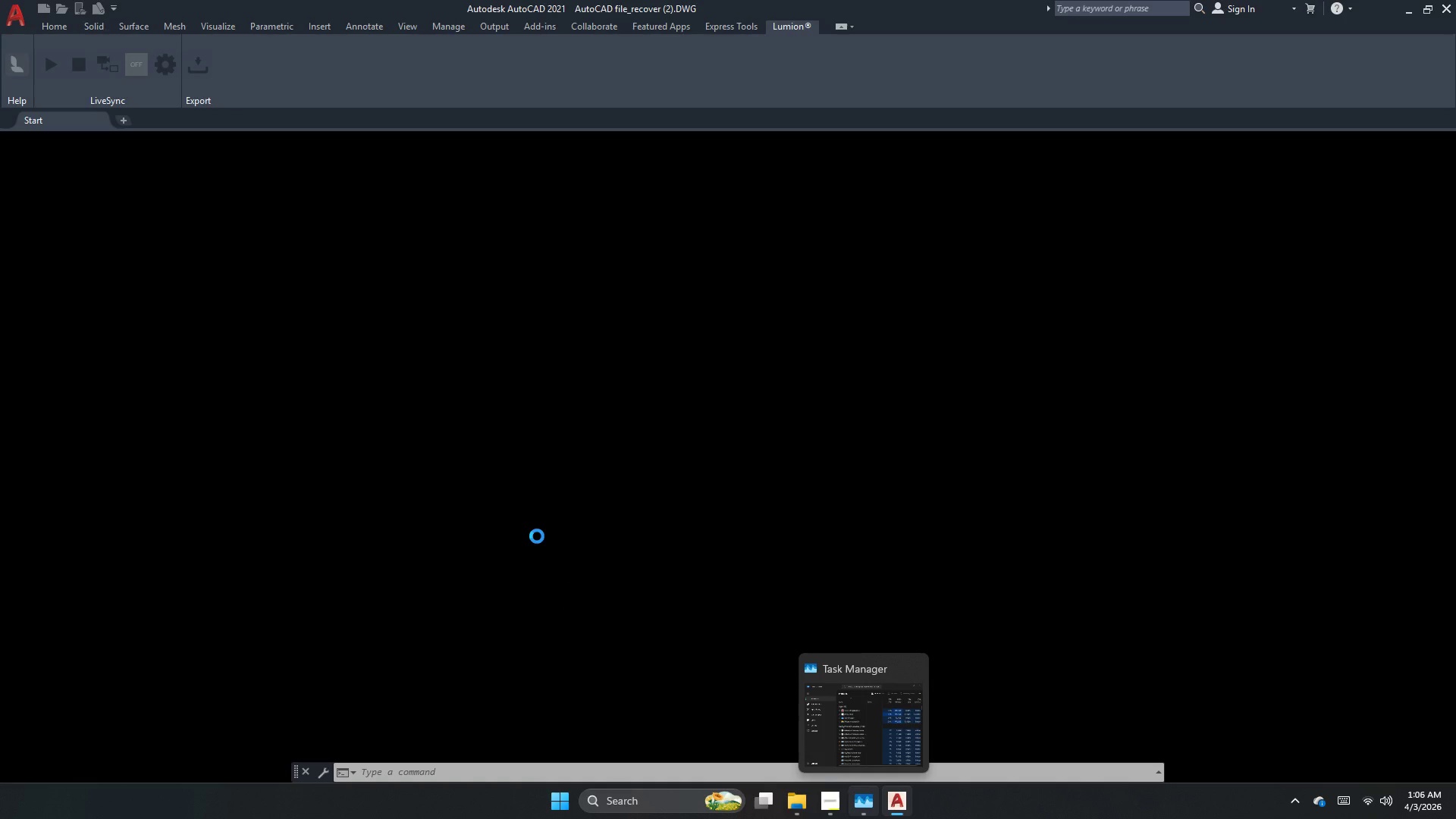 
left_click([537, 536])
 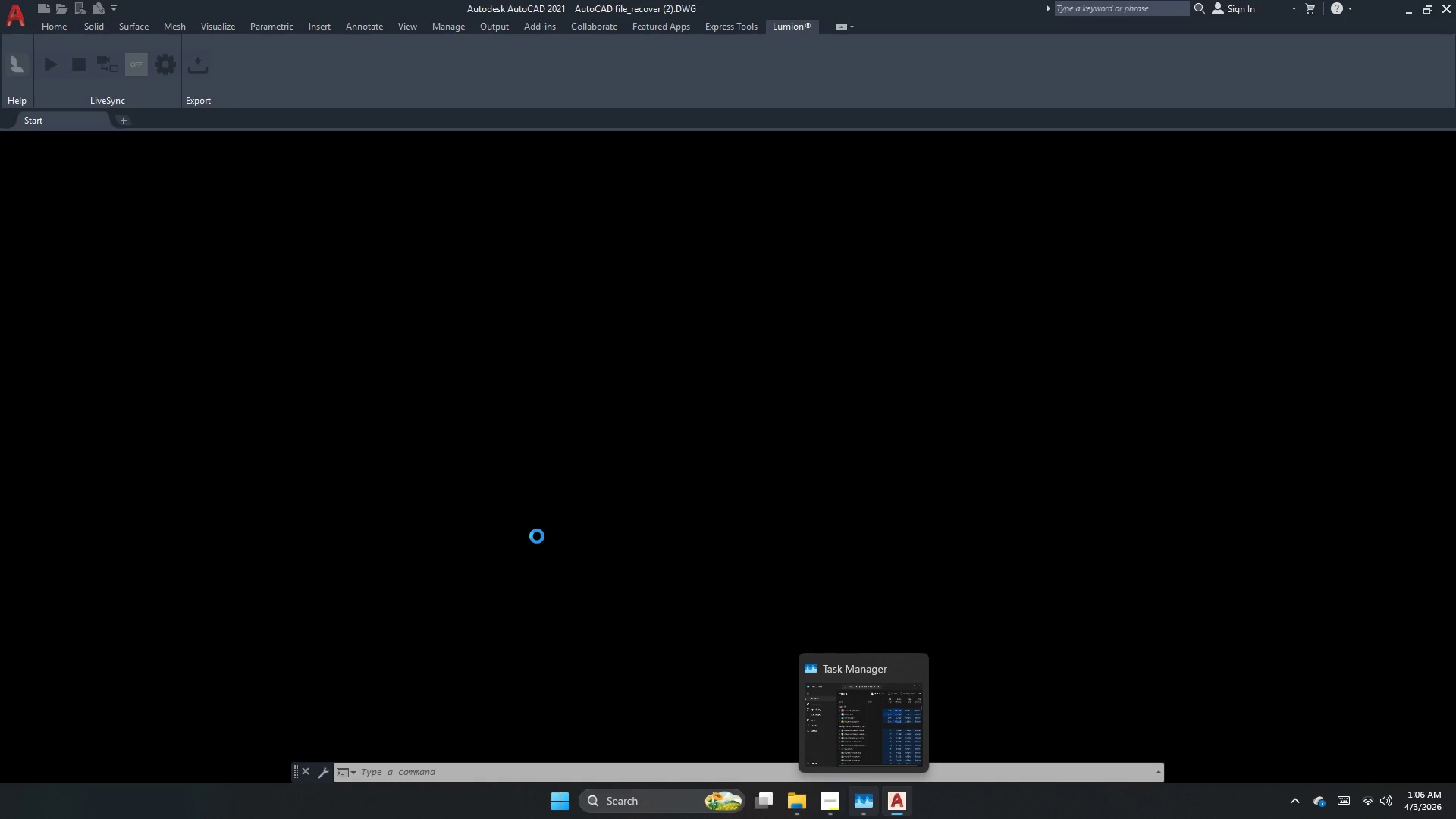 
right_click([537, 536])
 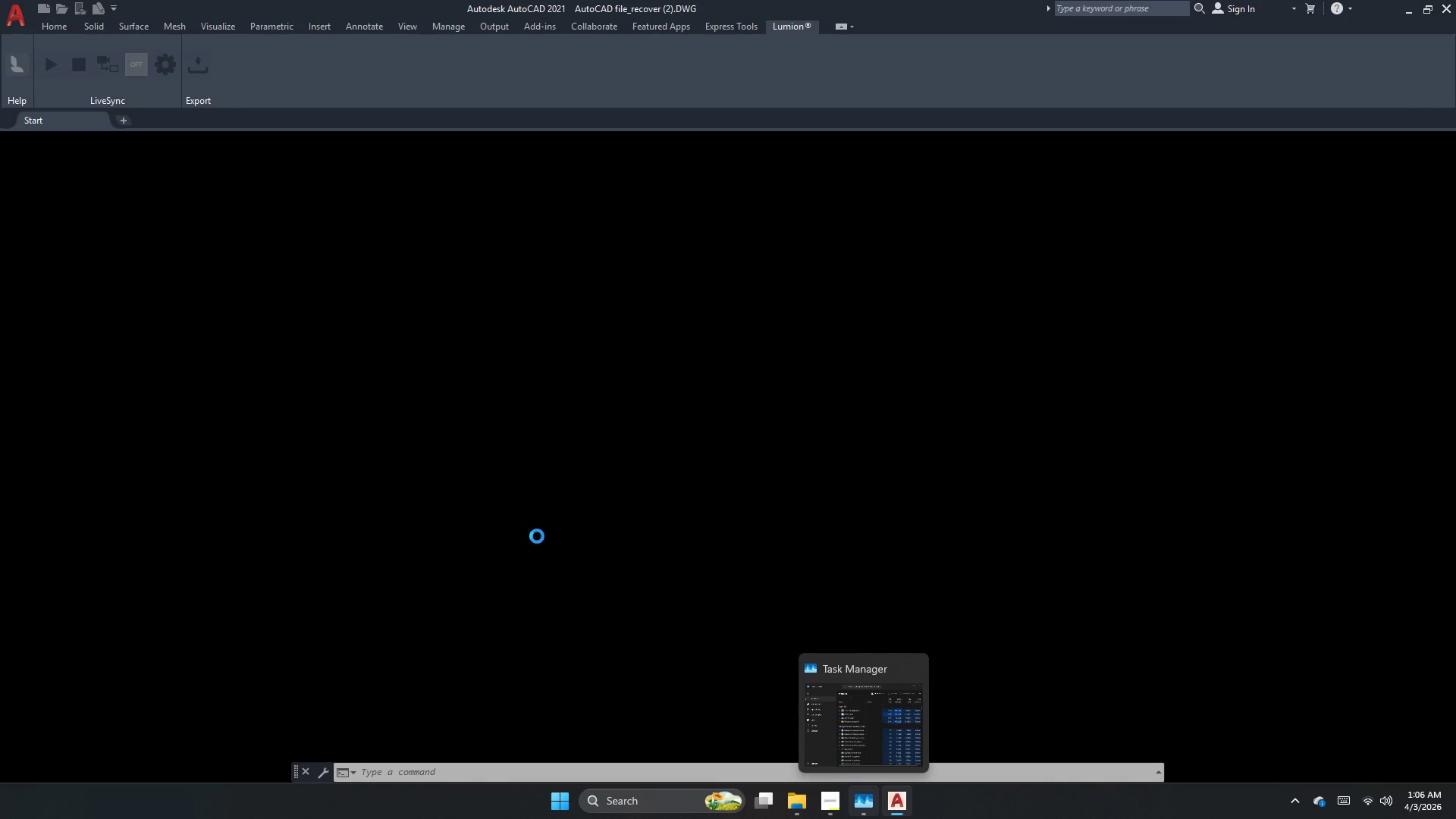 
left_click([537, 536])
 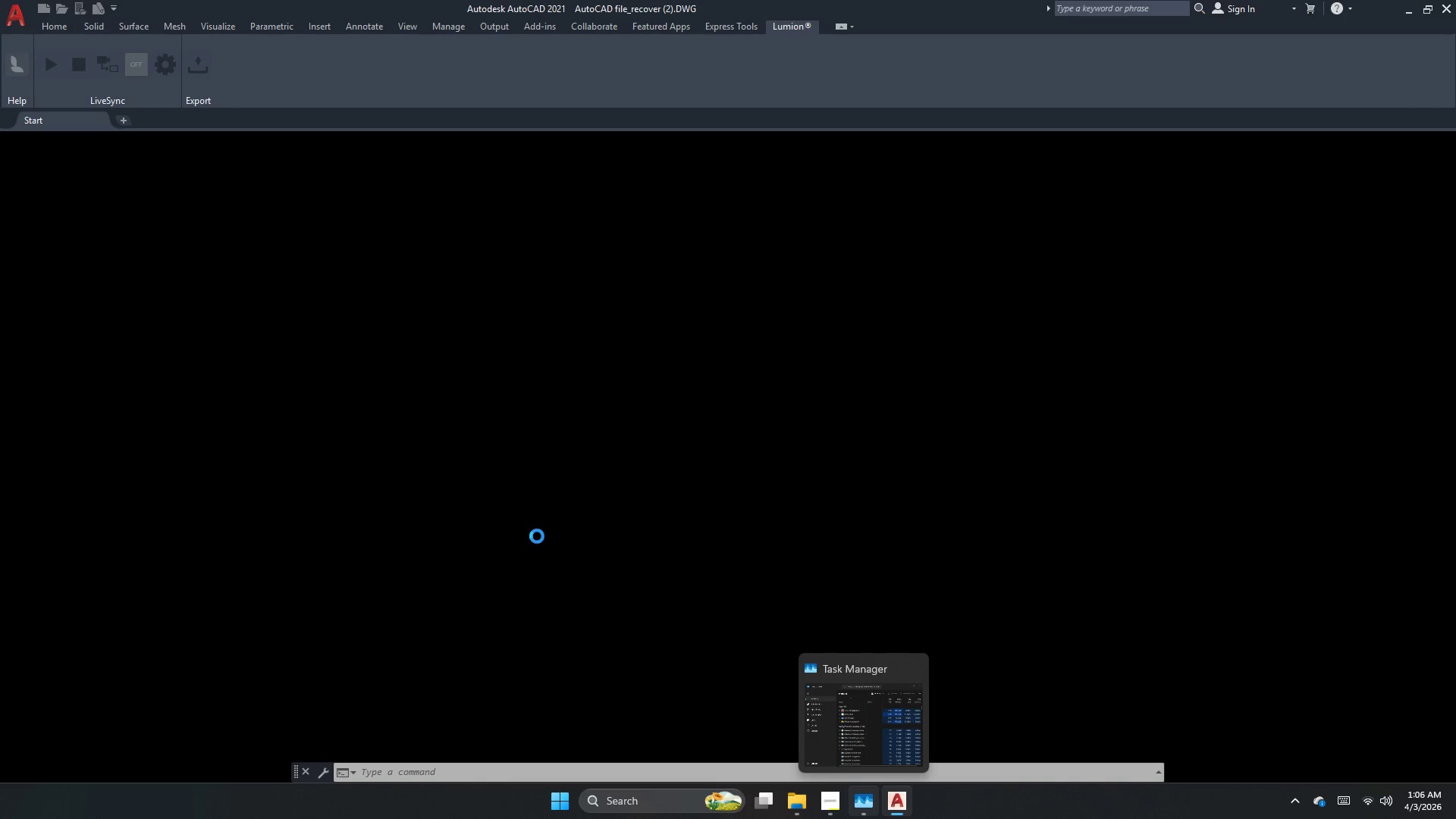 
right_click([537, 536])
 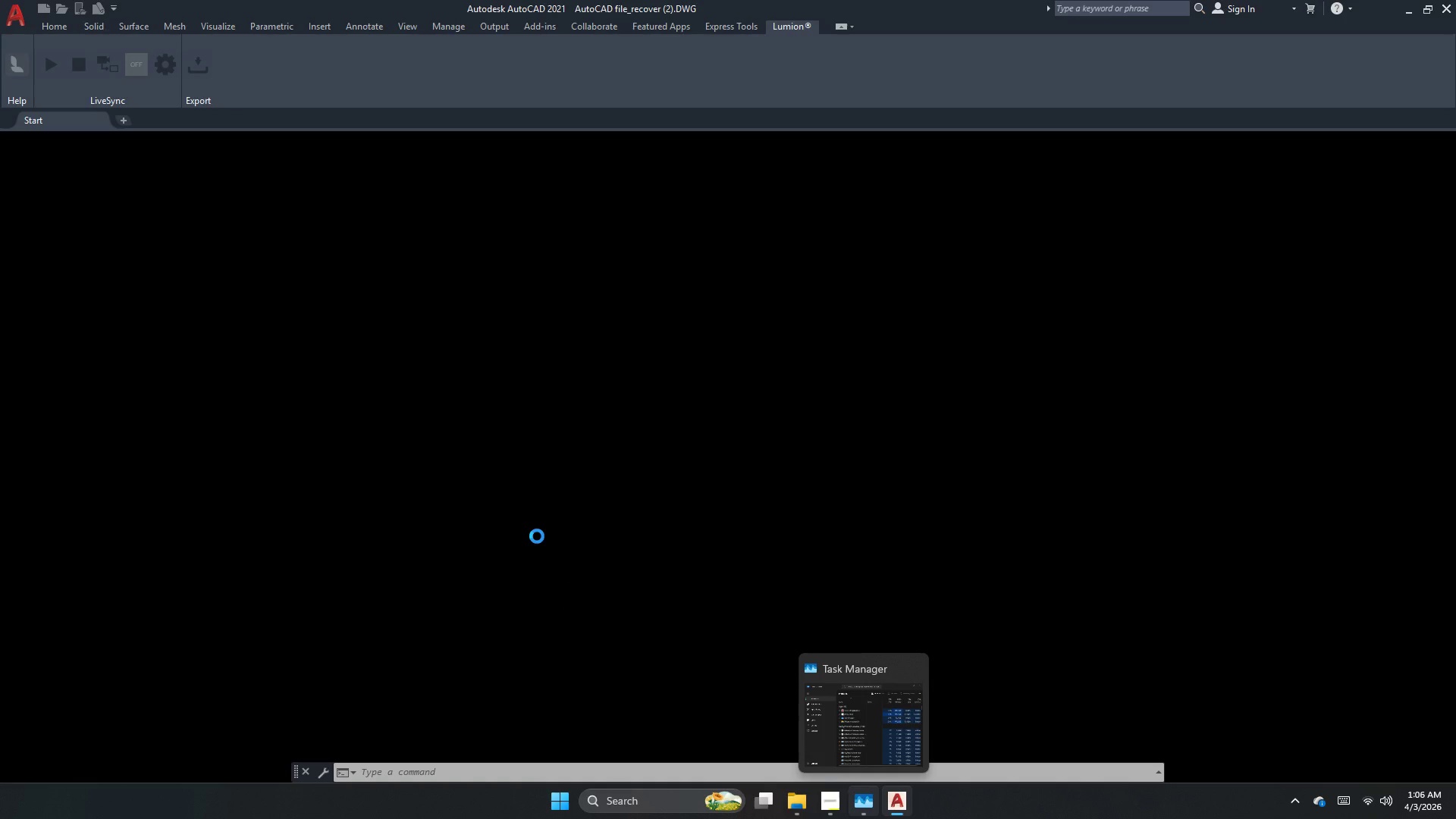 
left_click([537, 536])
 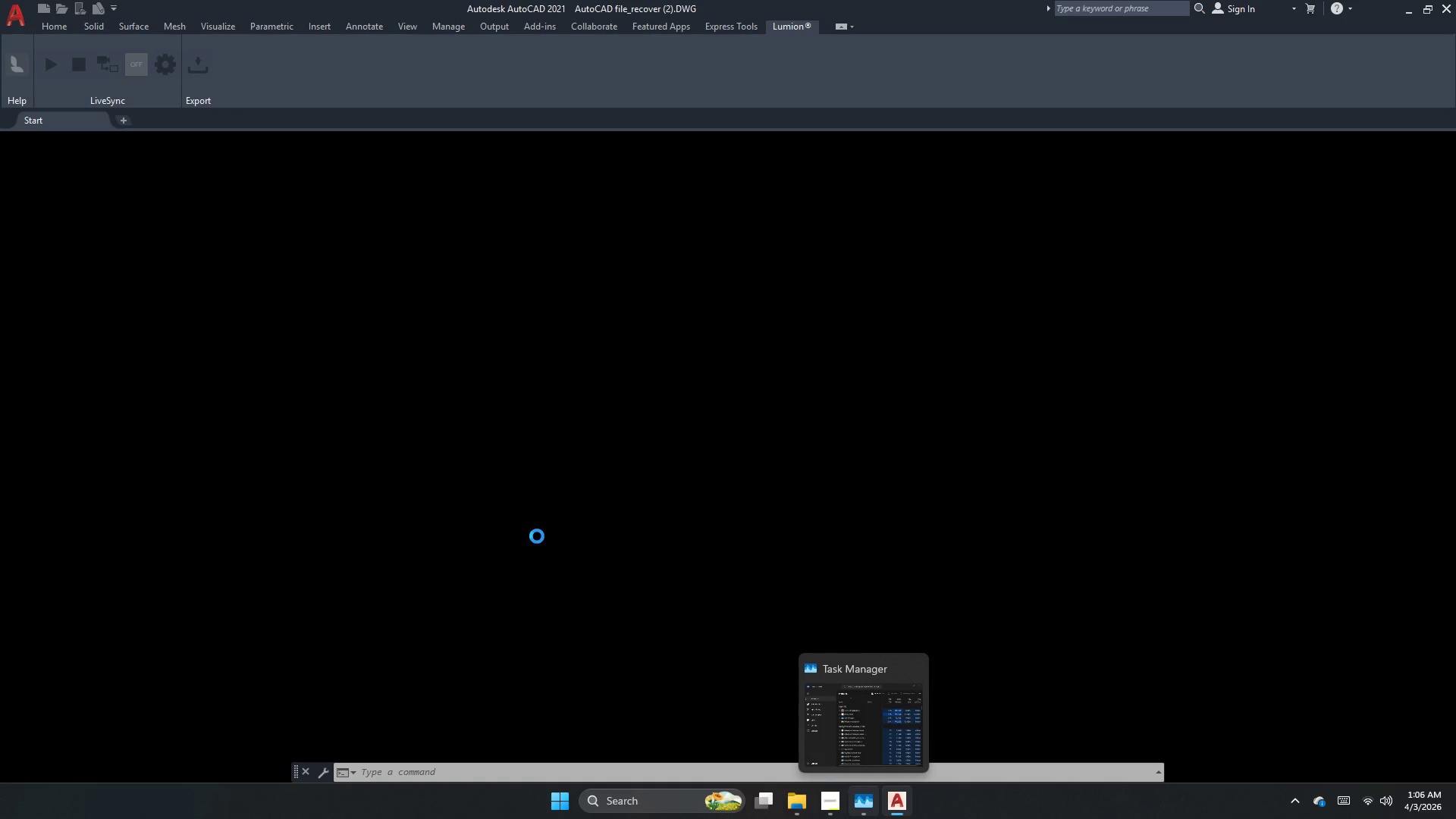 
right_click([537, 536])
 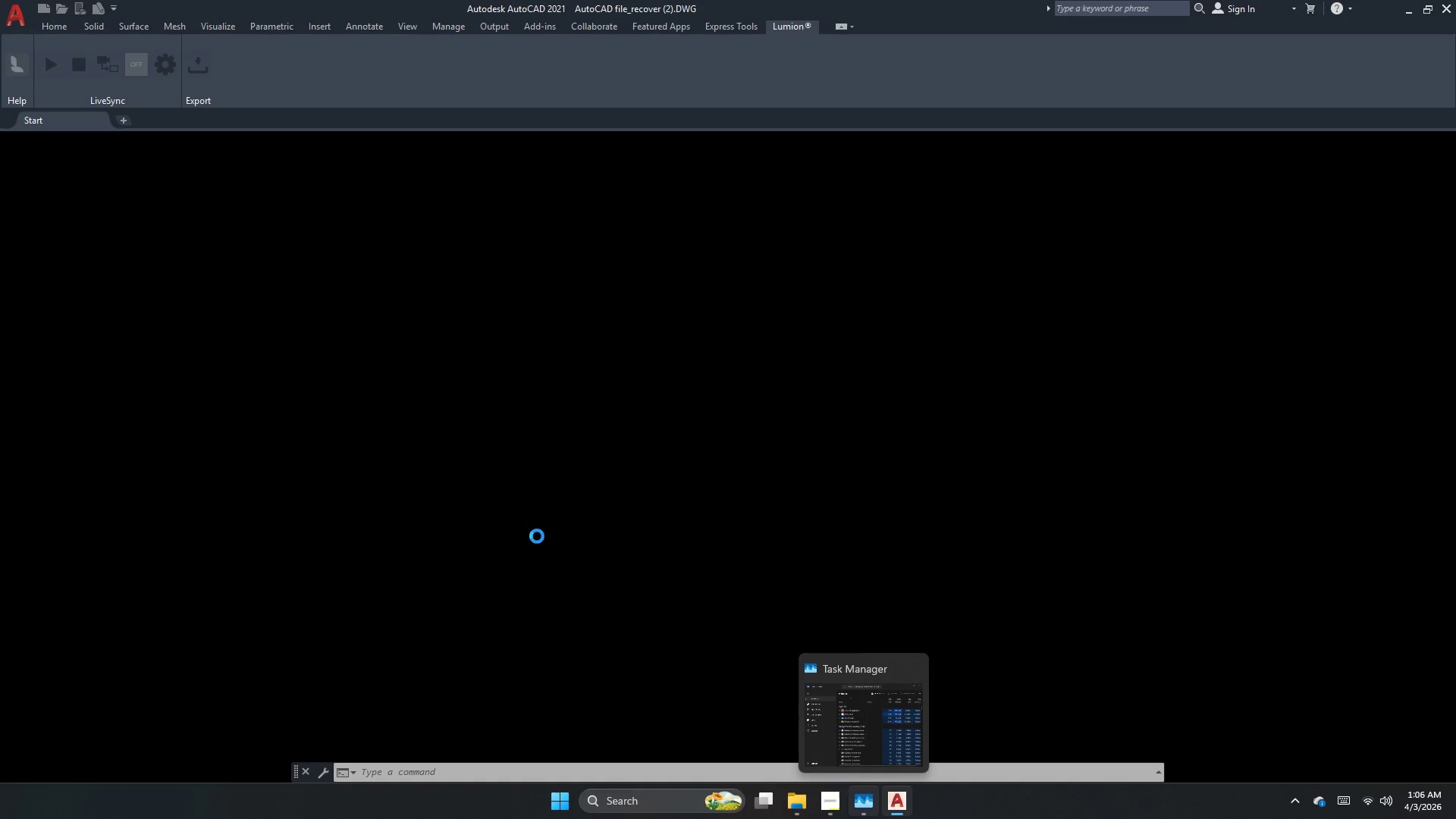 
left_click([537, 536])
 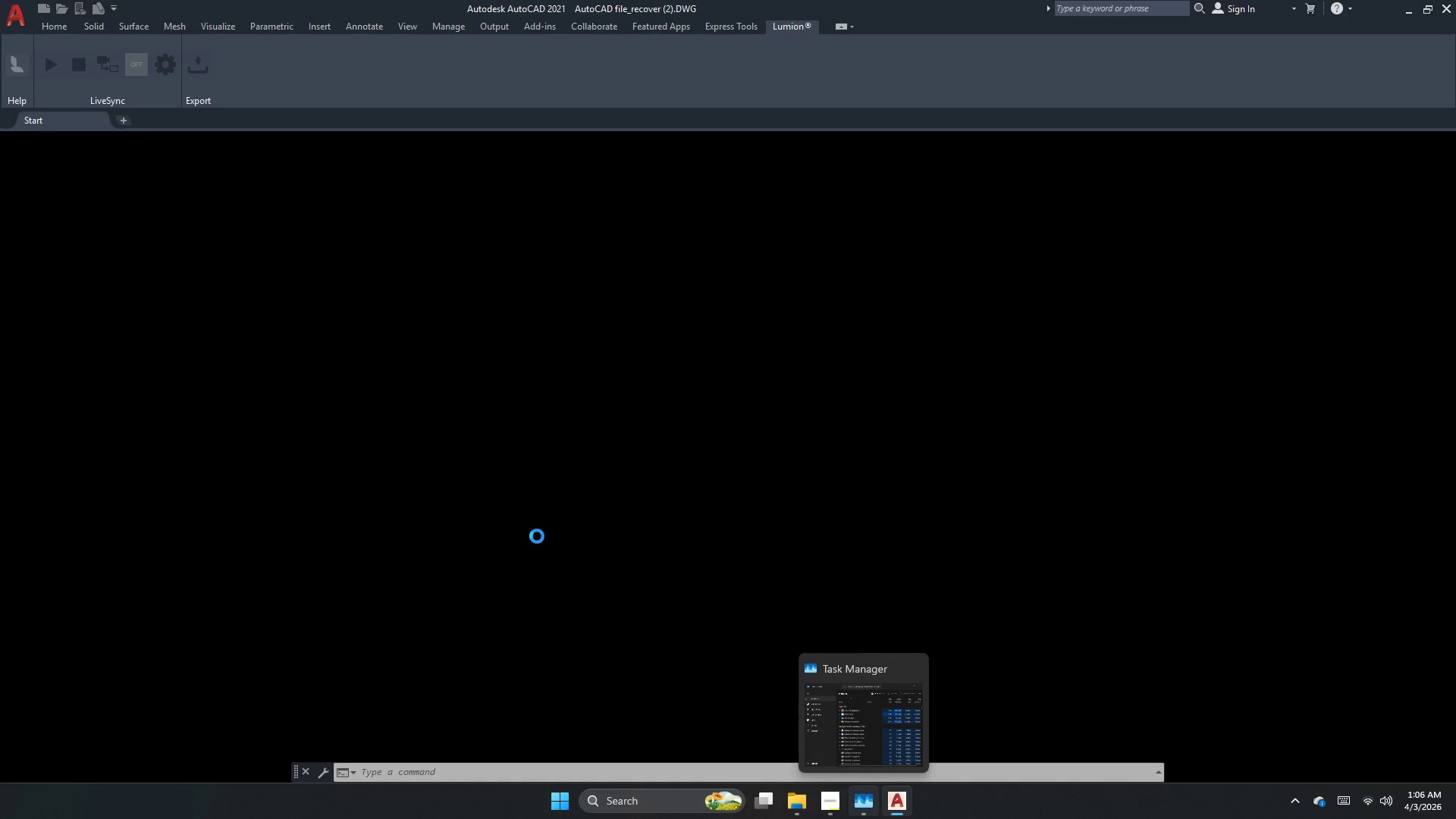 
left_click([537, 536])
 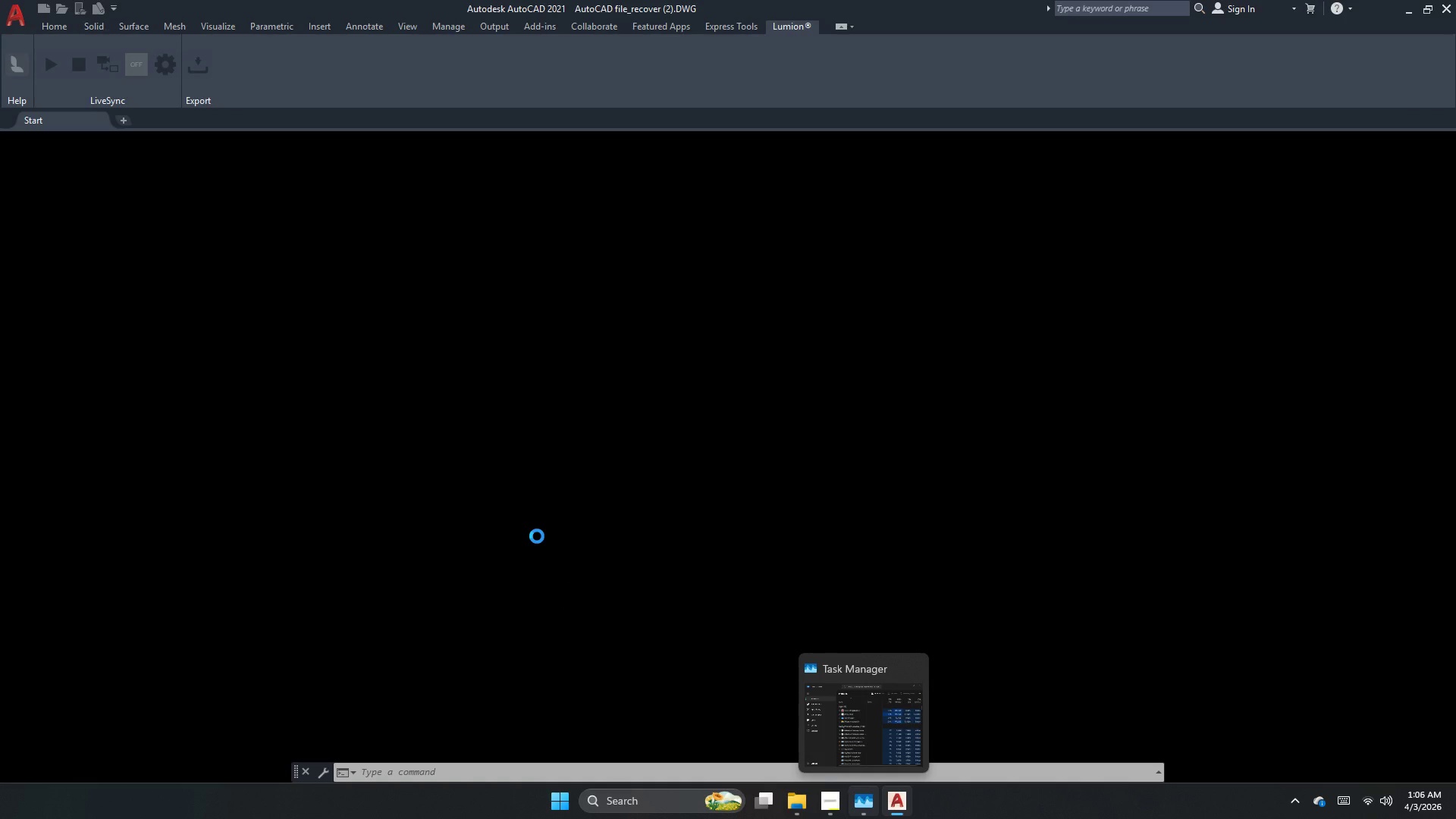 
right_click([537, 536])
 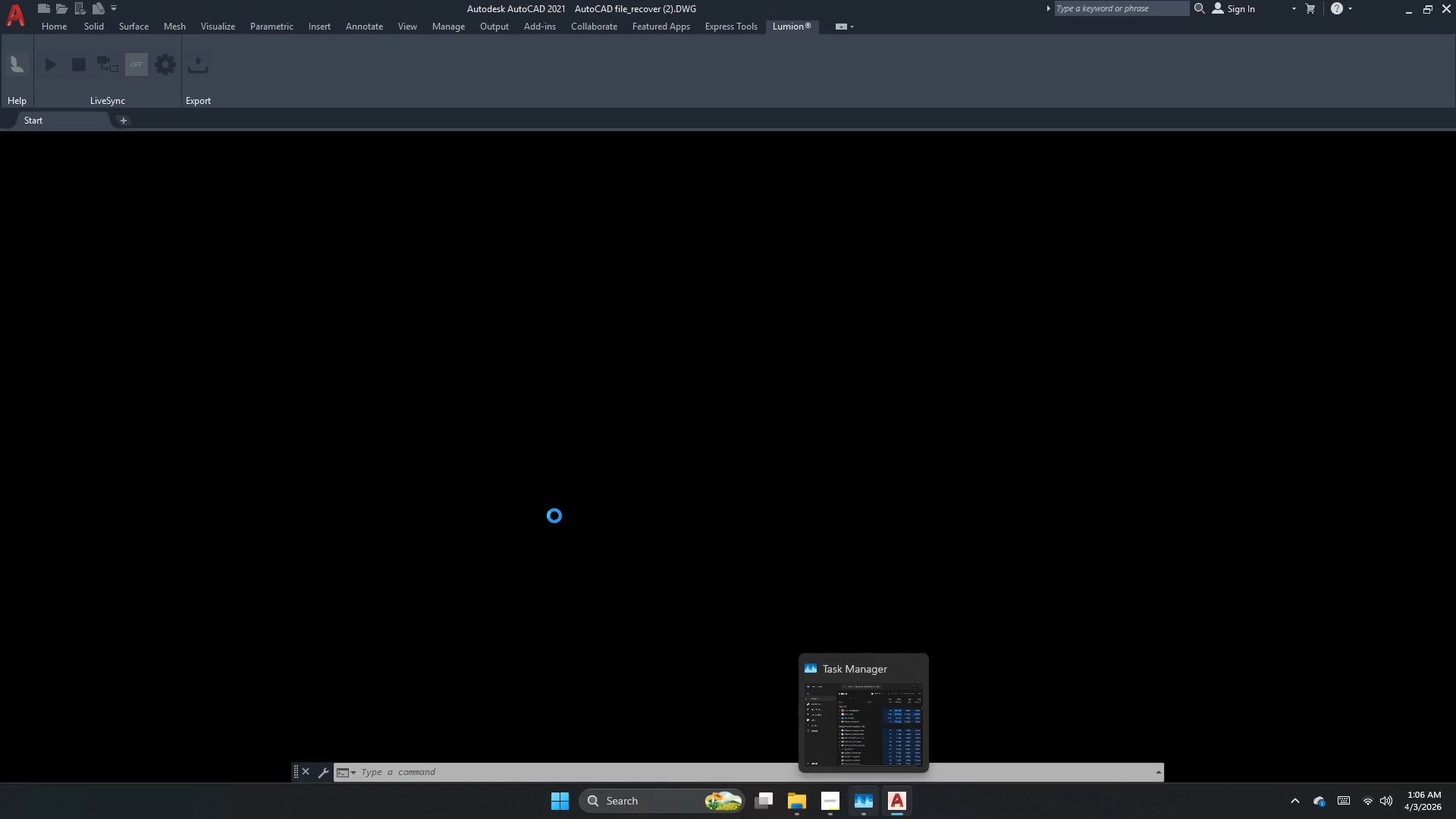 
left_click_drag(start_coordinate=[537, 536], to_coordinate=[539, 541])
 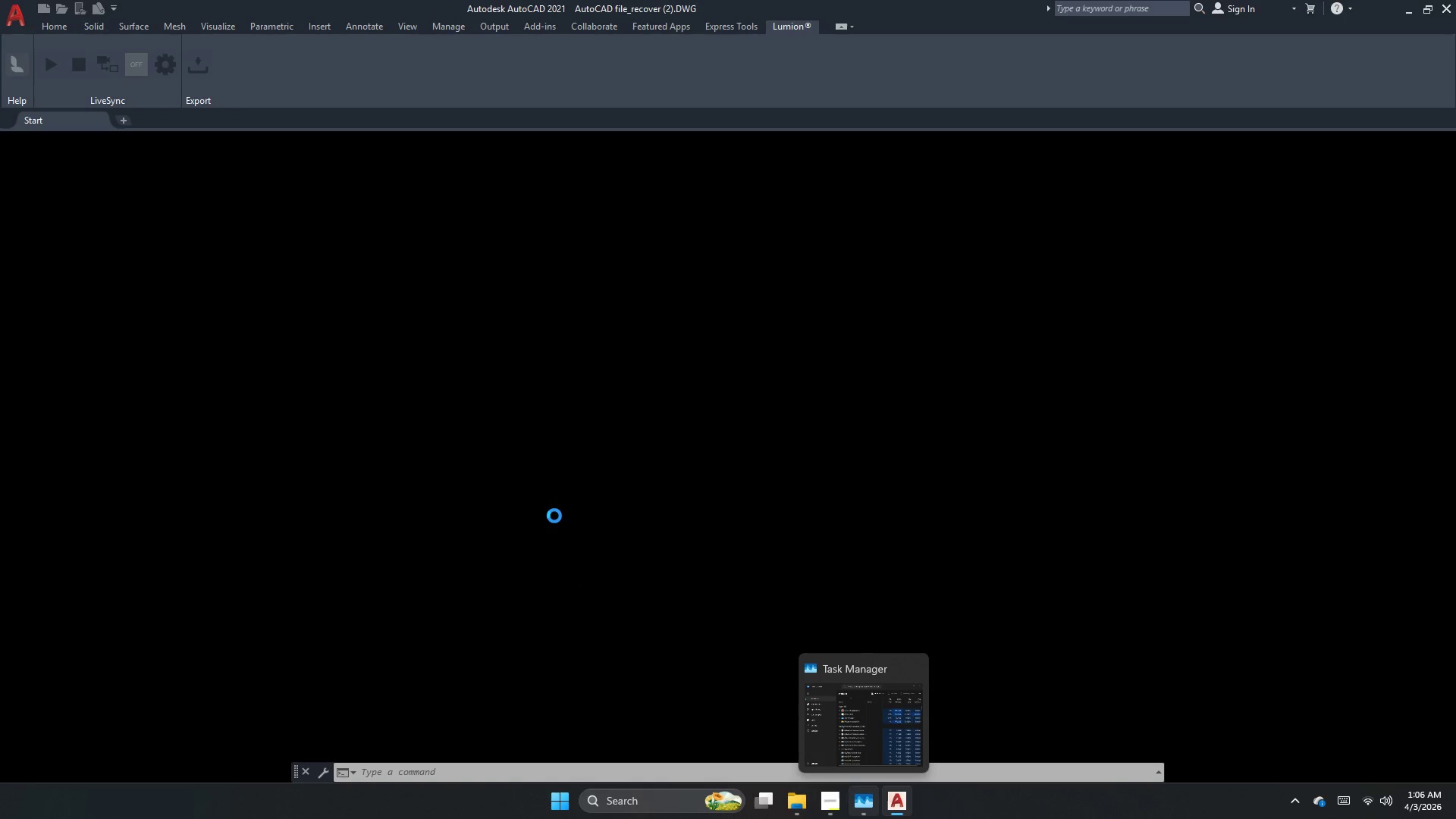 
right_click([537, 536])
 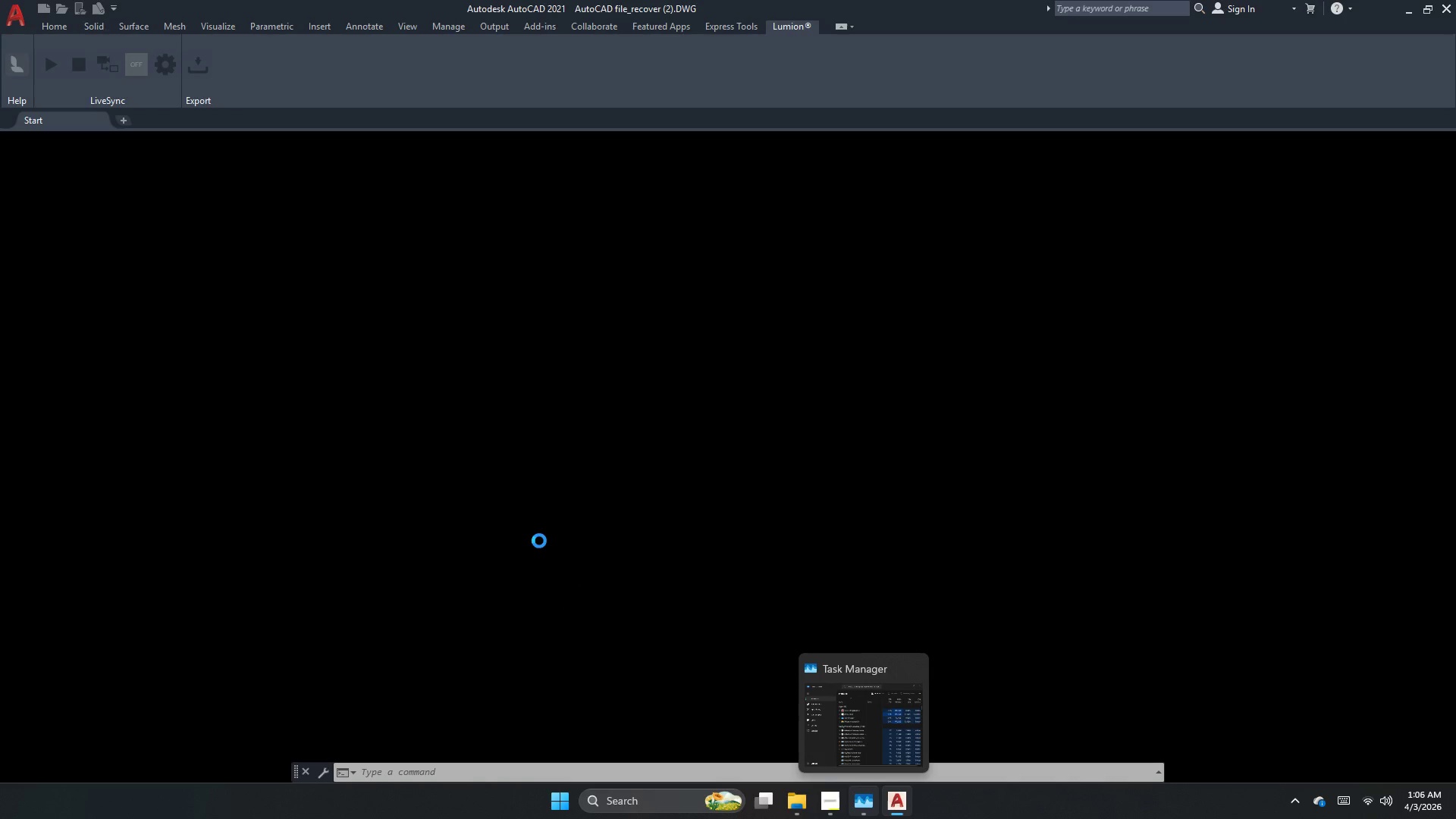 
left_click_drag(start_coordinate=[541, 545], to_coordinate=[554, 516])
 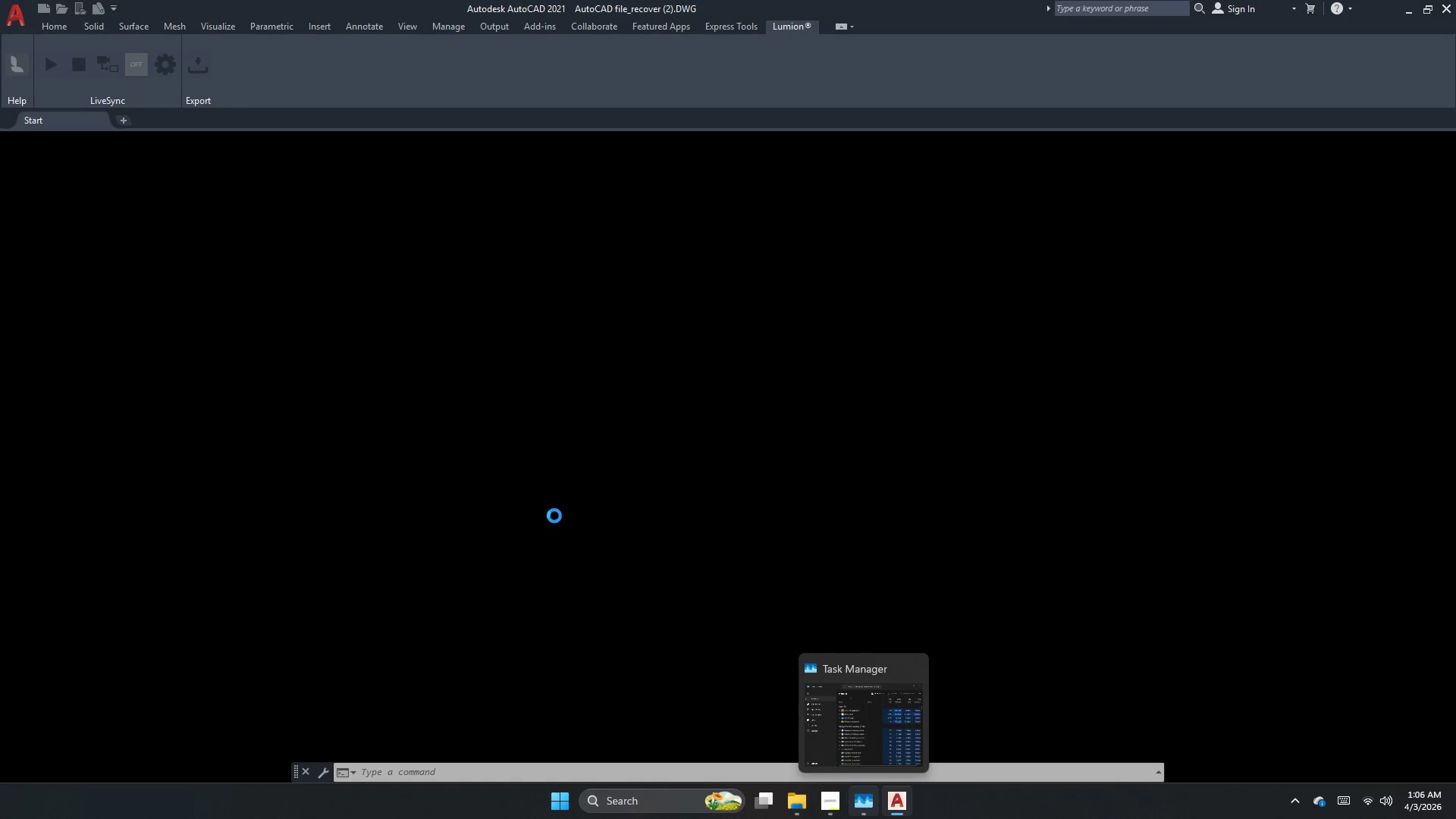 
left_click([554, 516])
 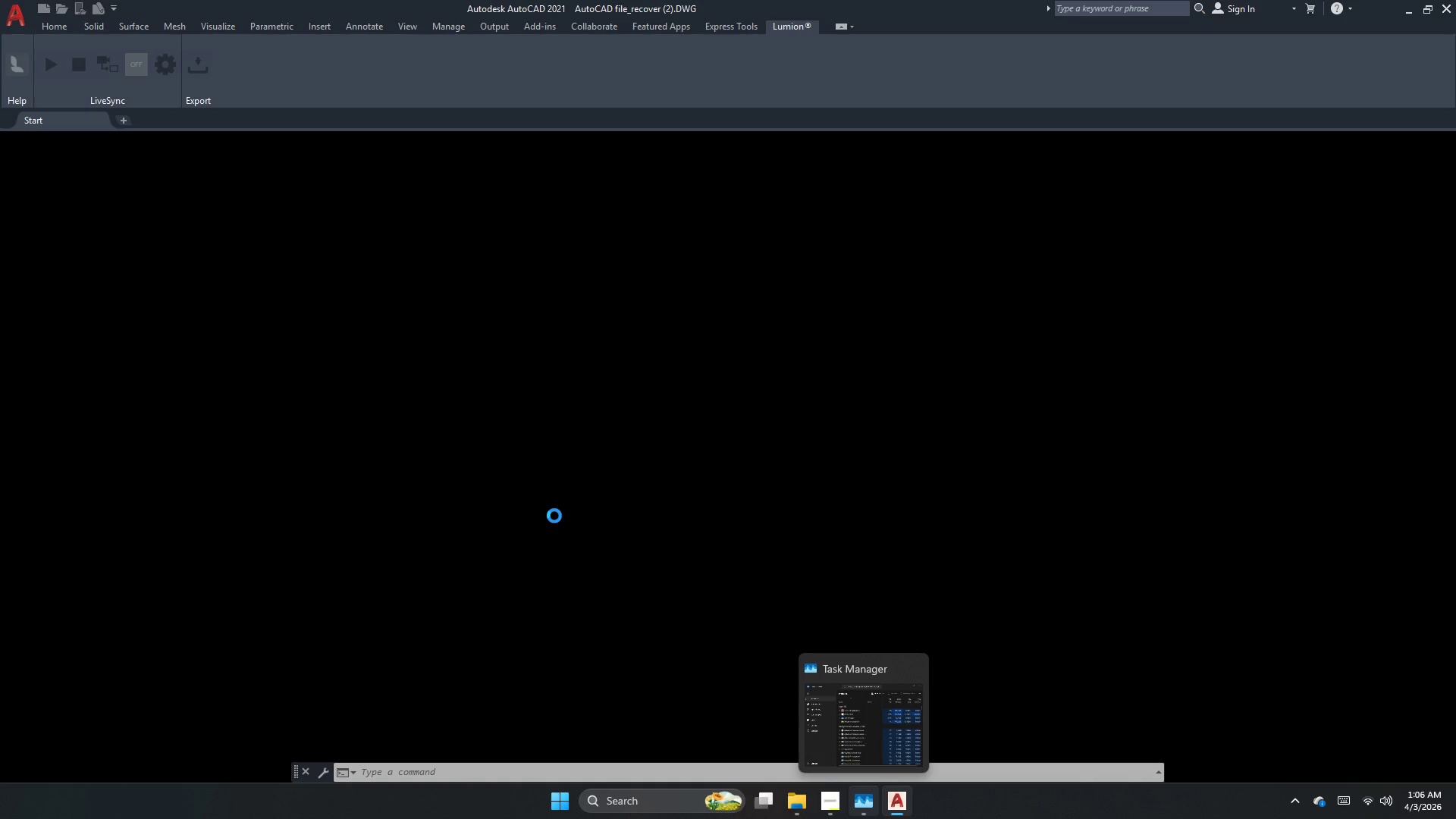 
double_click([554, 516])
 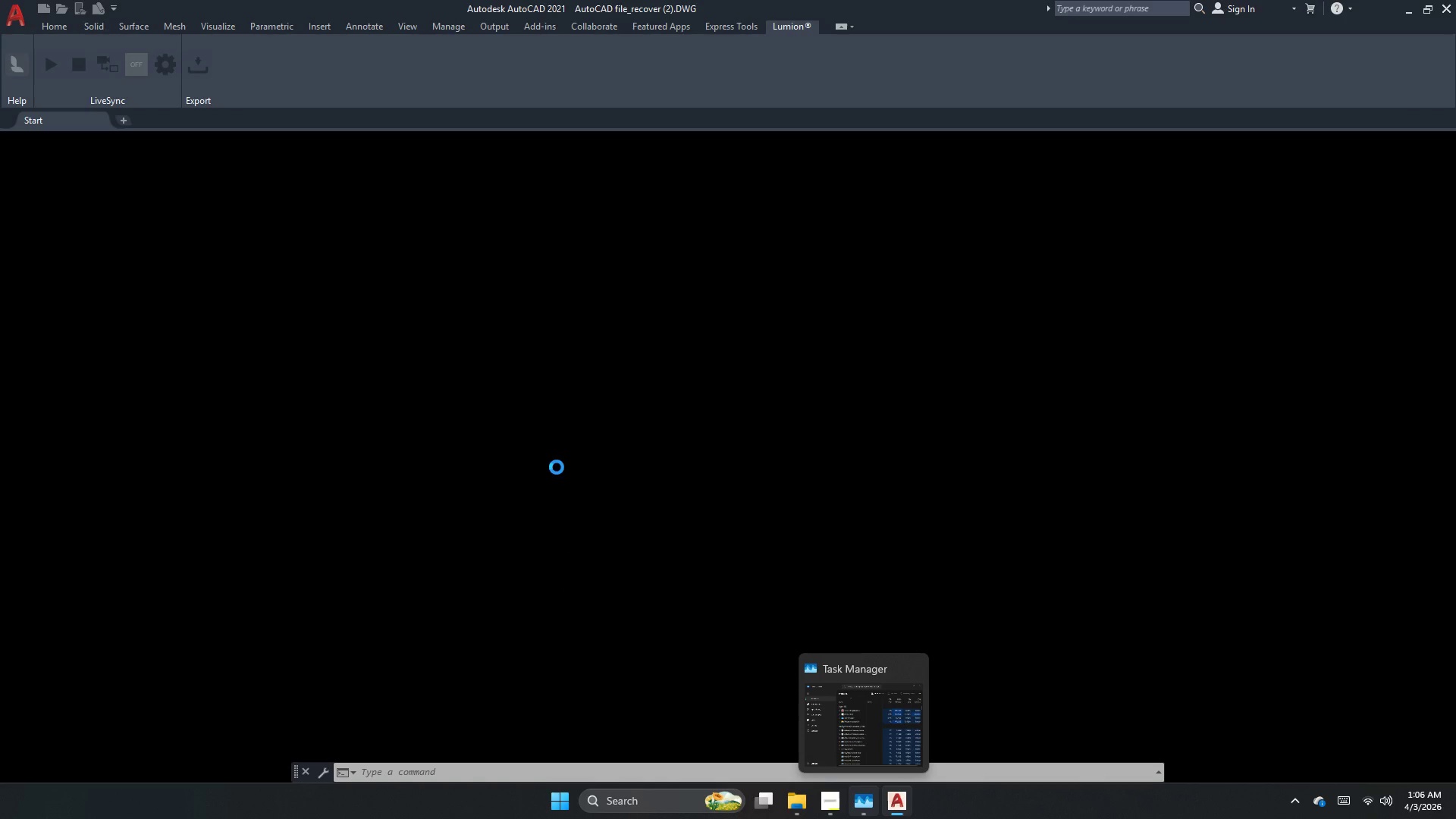 
left_click([557, 467])
 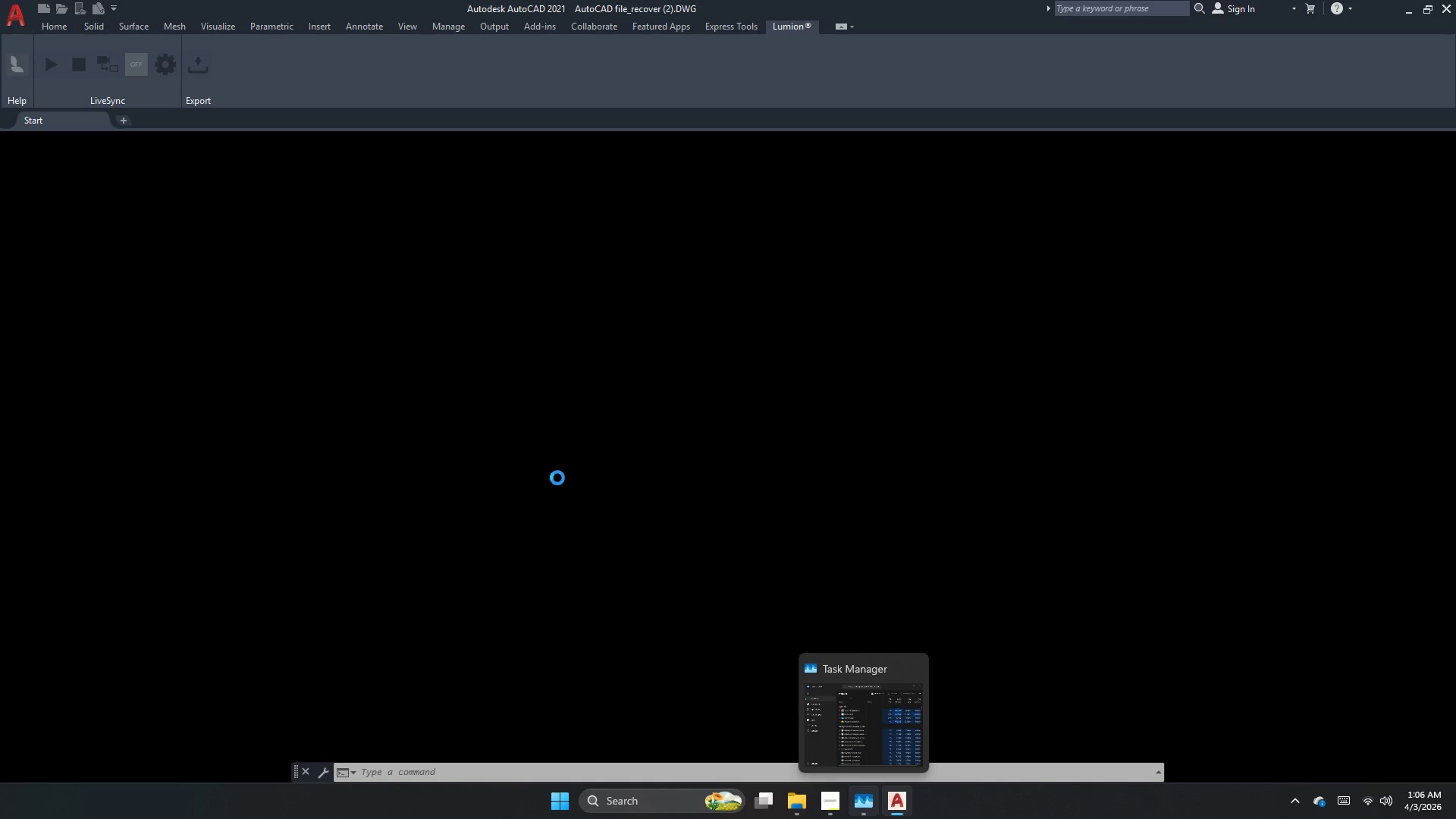 
right_click([557, 478])
 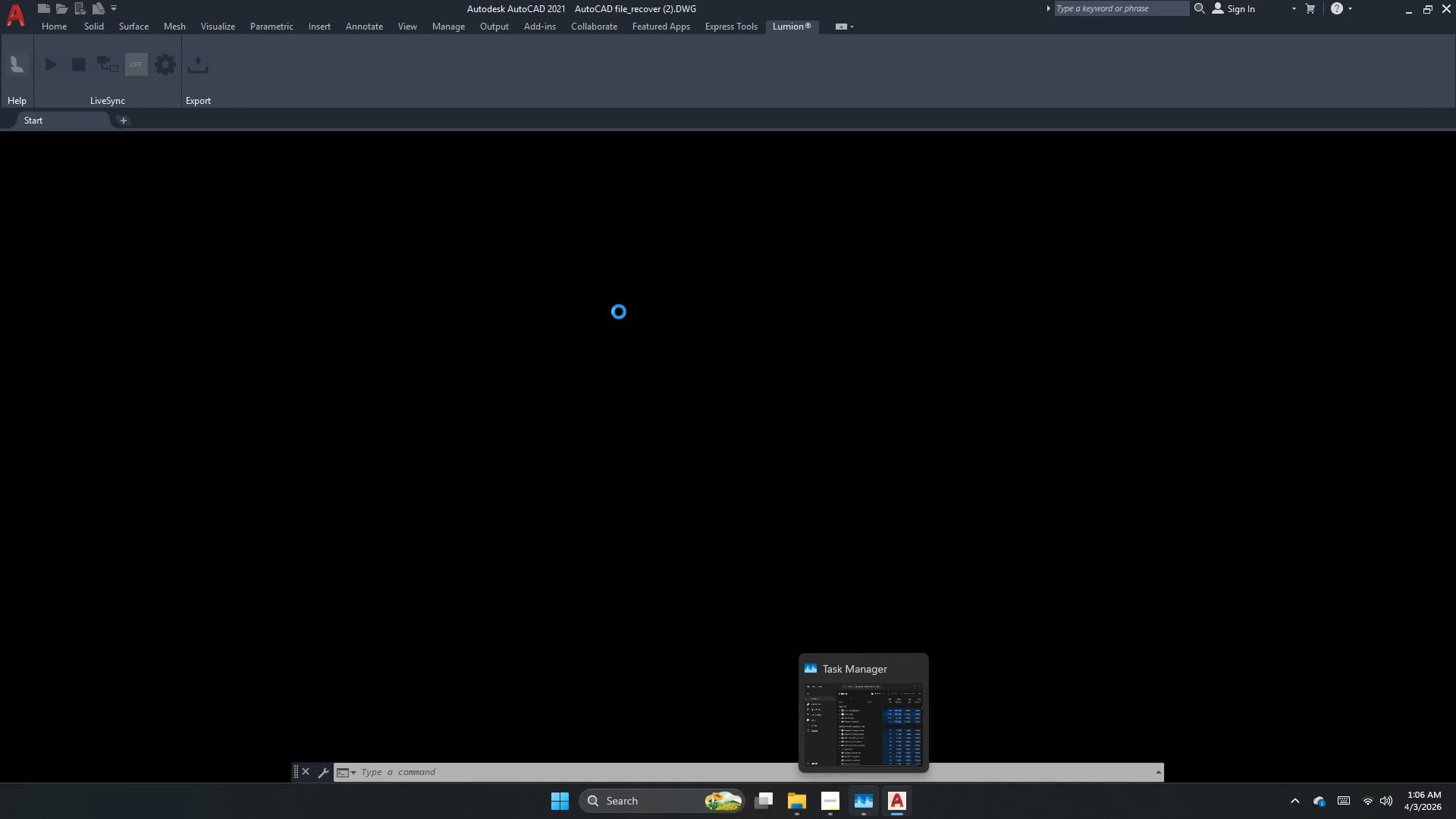 
left_click([557, 478])
 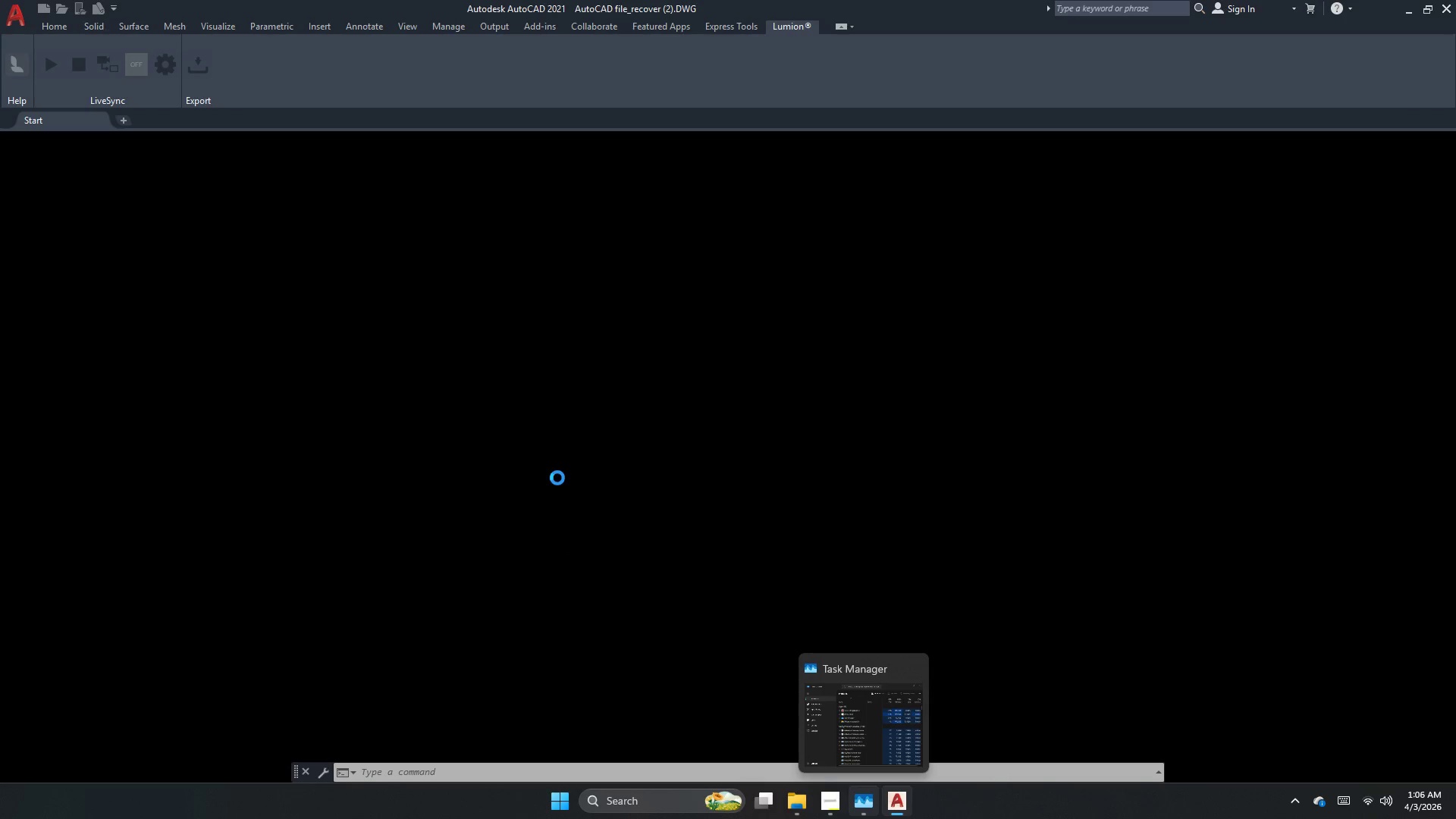 
right_click([557, 478])
 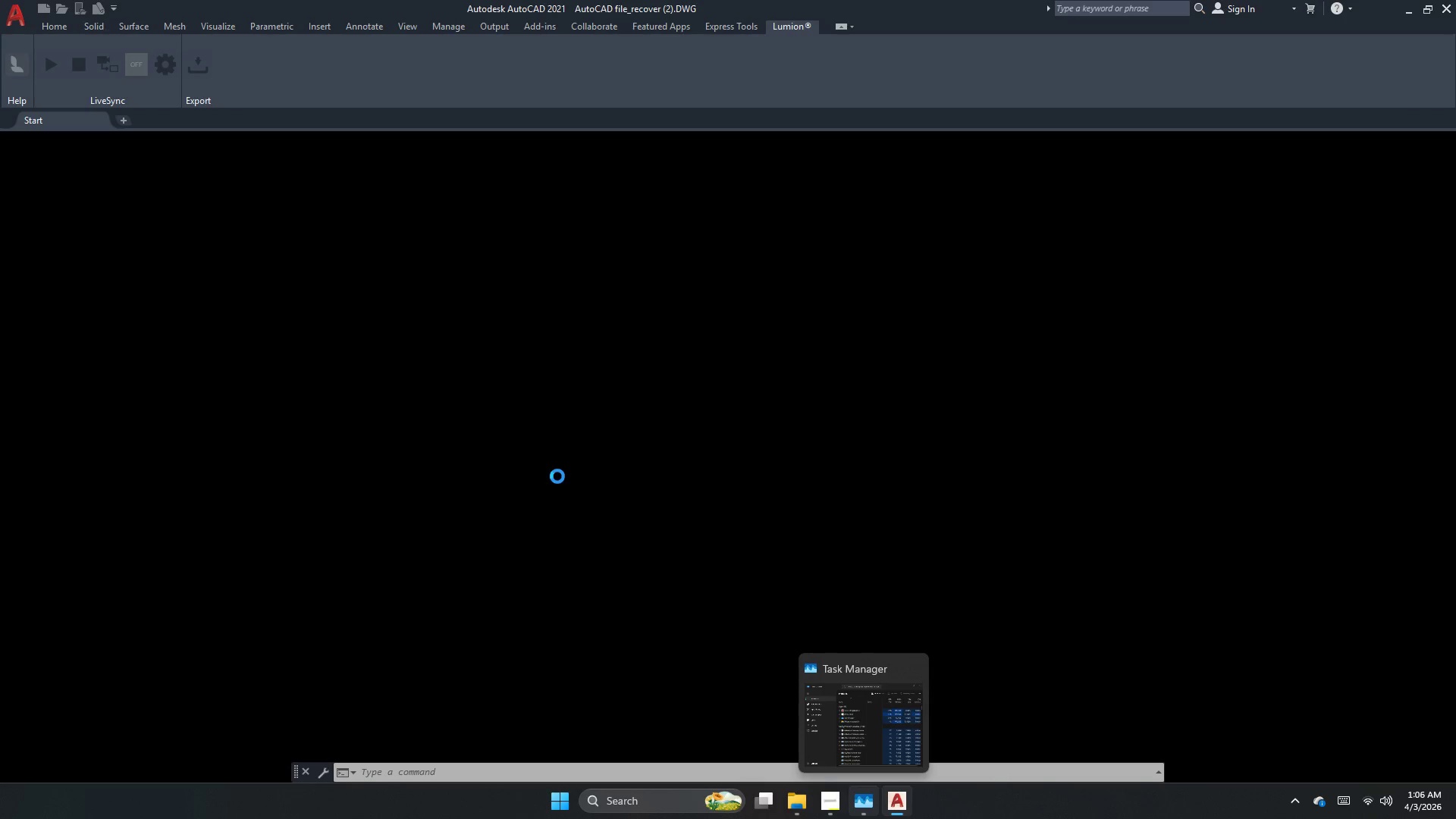 
left_click_drag(start_coordinate=[557, 478], to_coordinate=[559, 468])
 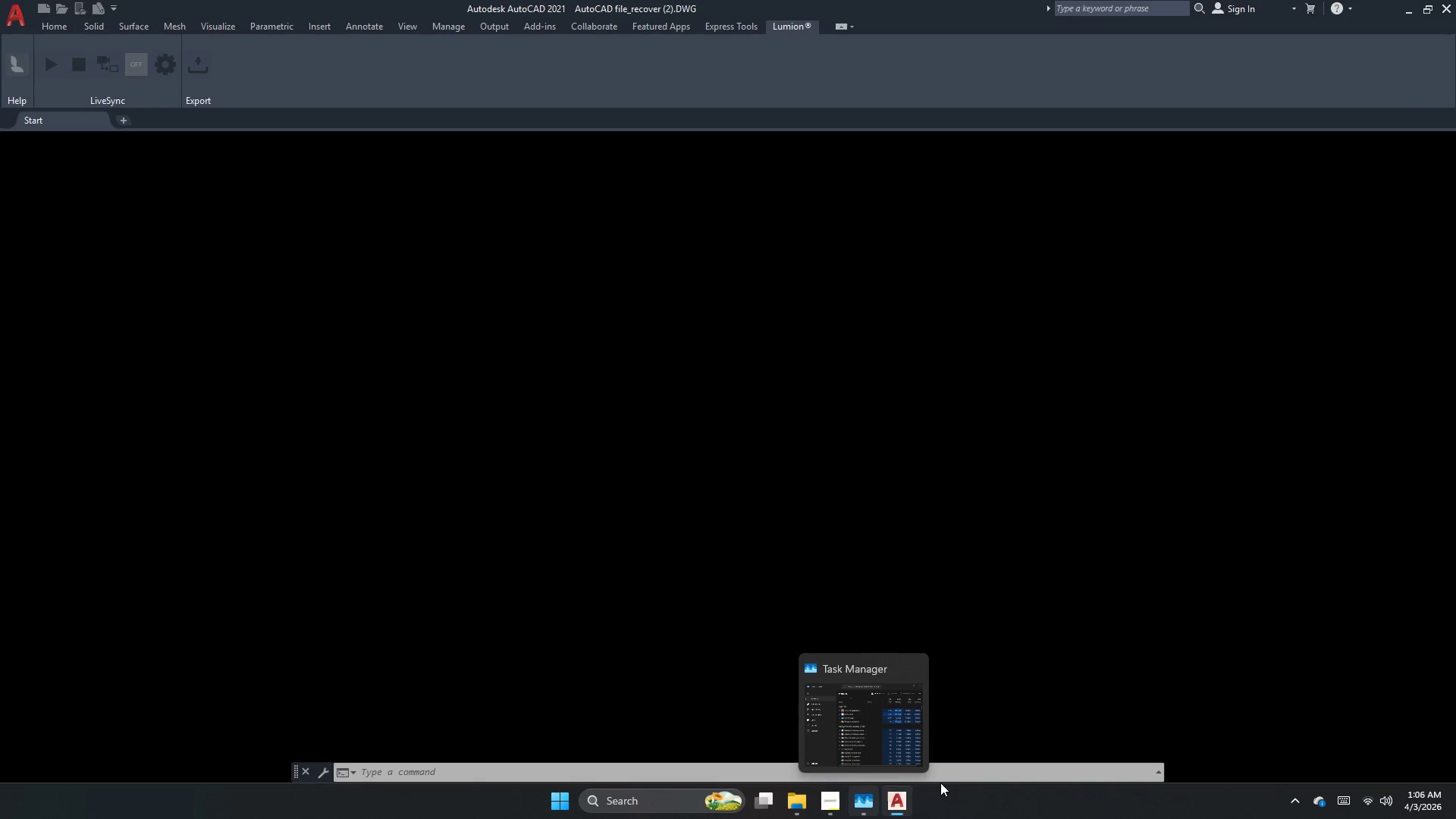 
left_click([865, 794])
 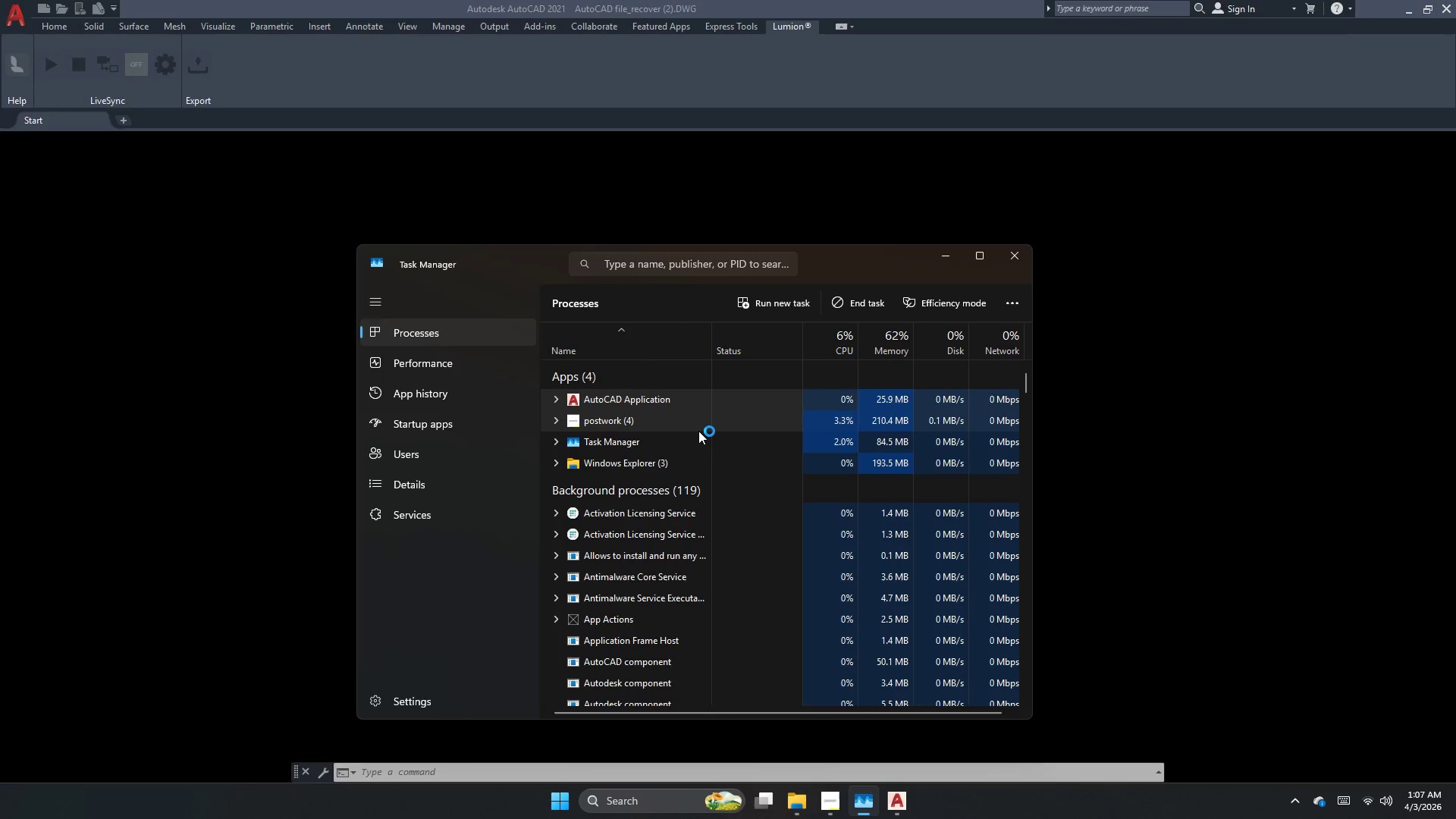 
wait(6.86)
 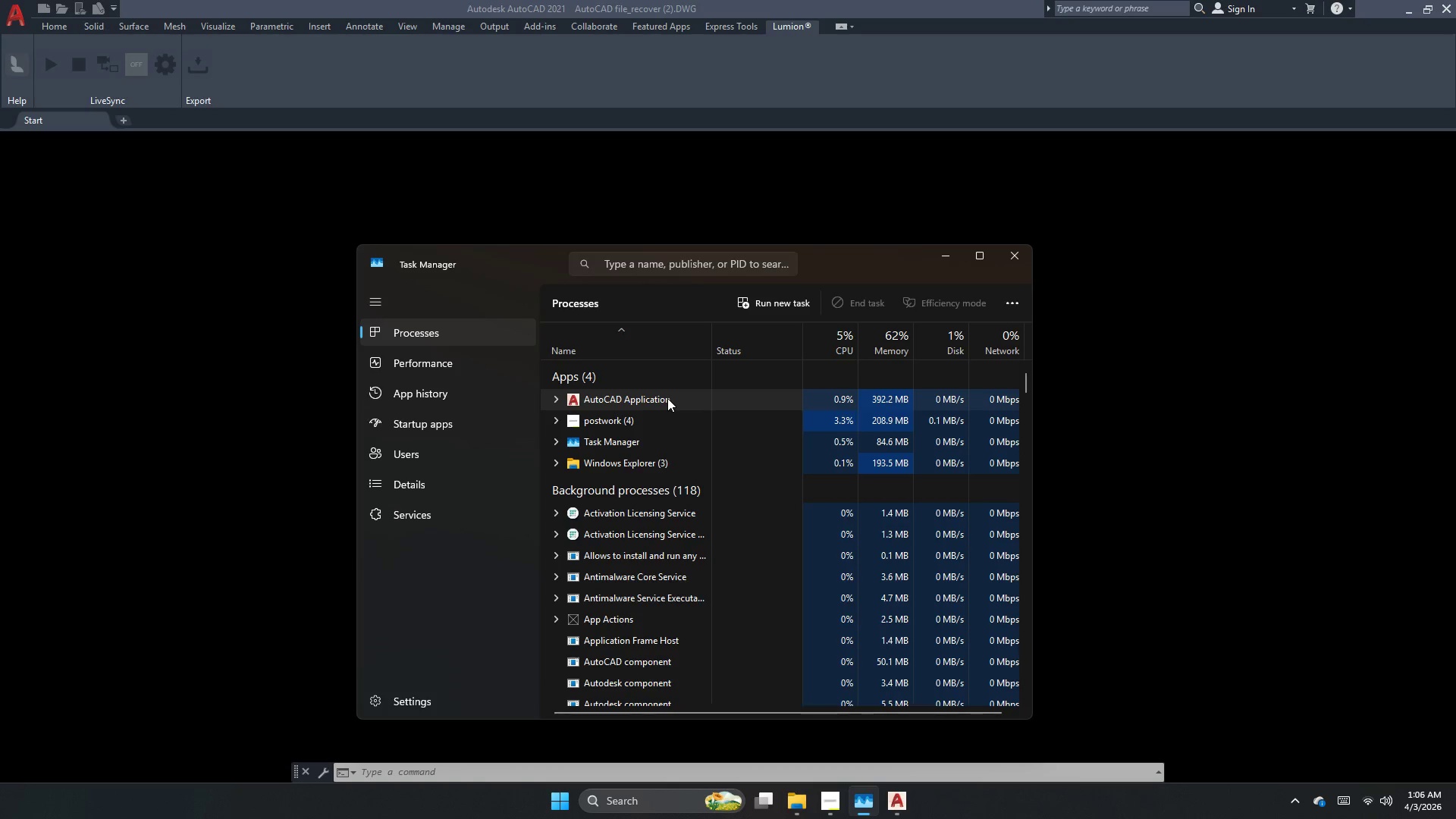 
left_click([213, 405])
 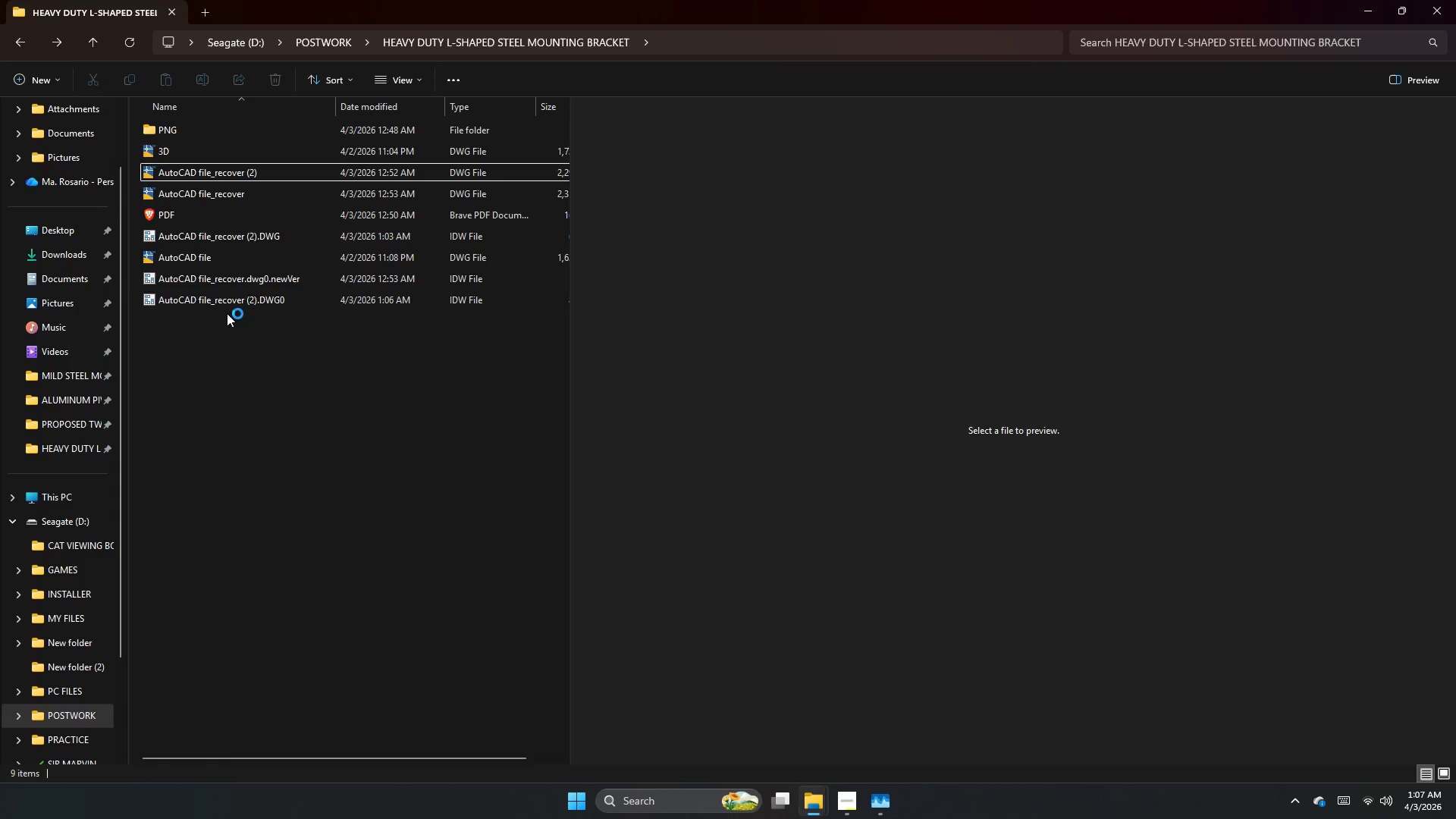 
left_click([242, 287])
 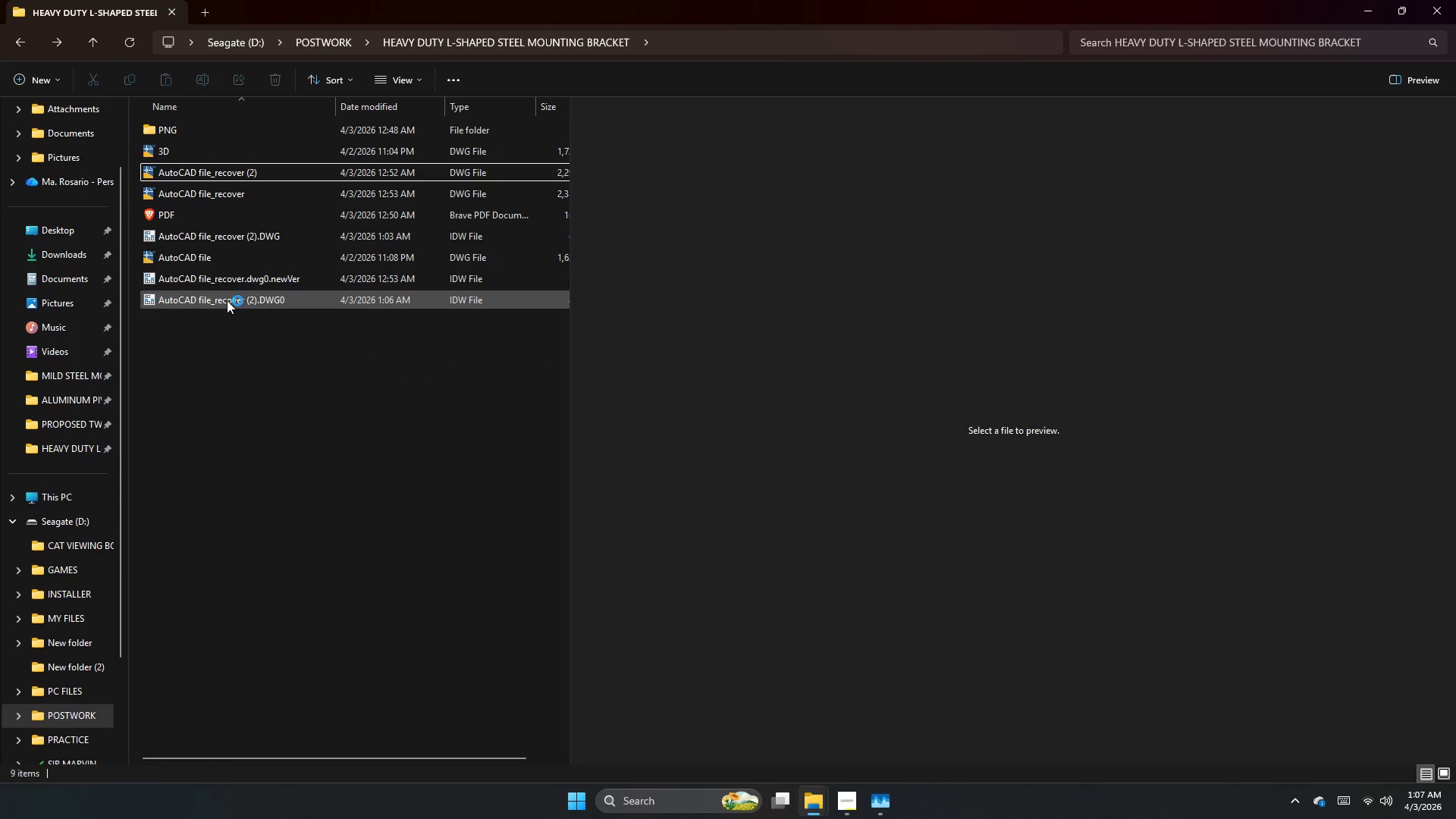 
left_click([227, 300])
 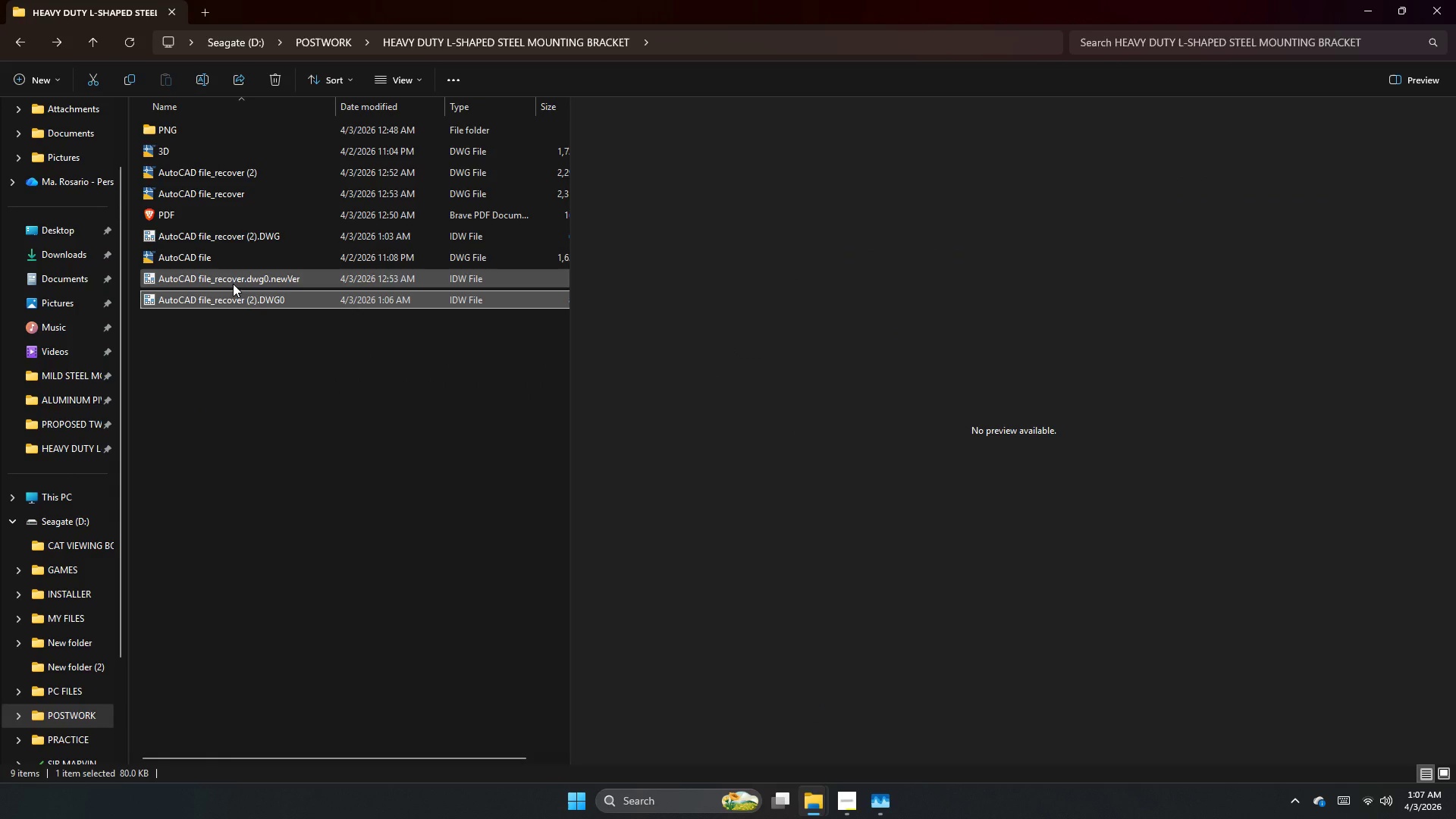 
hold_key(key=ControlLeft, duration=0.95)
left_click([233, 284])
 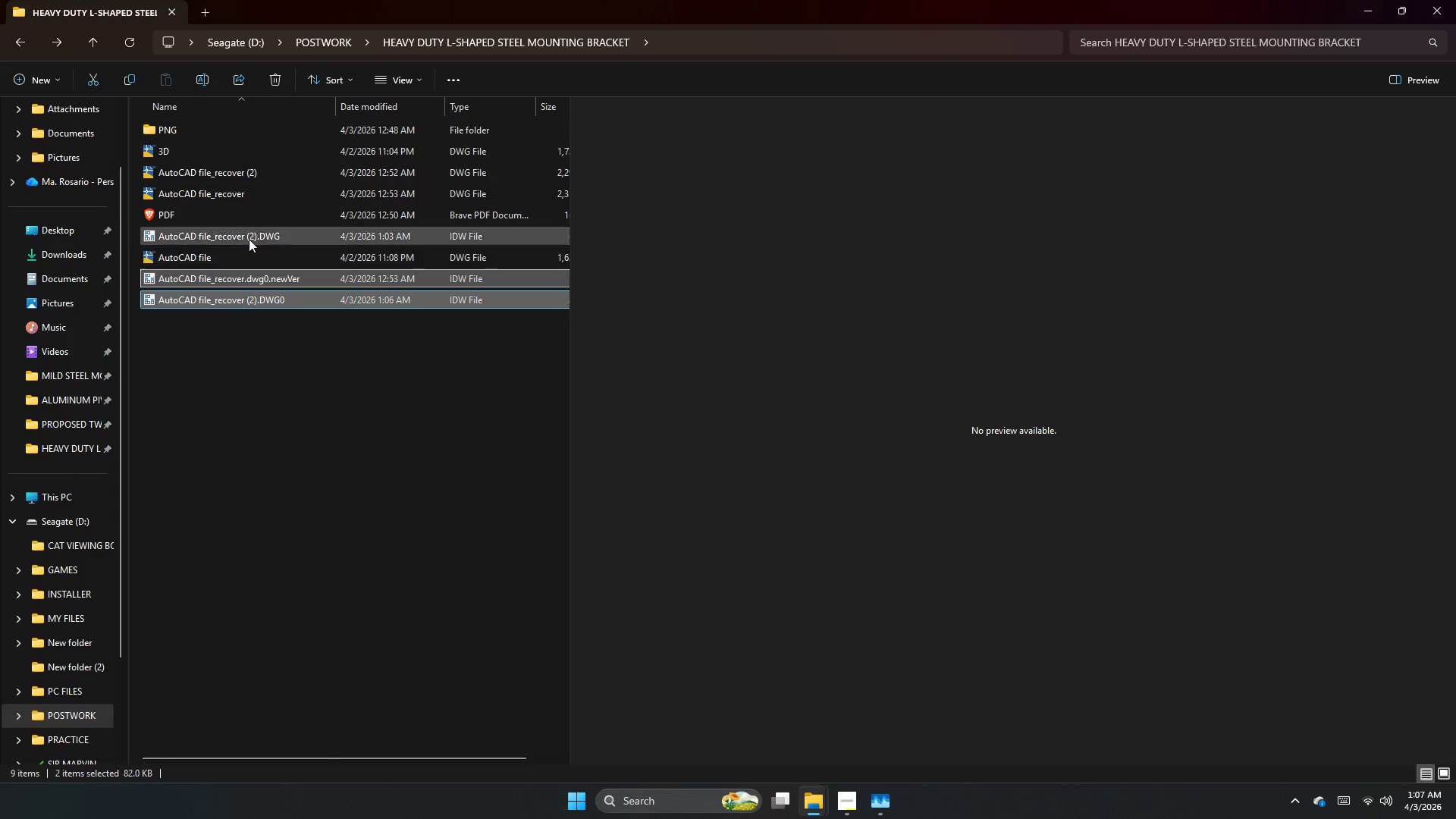 
double_click([249, 238])
 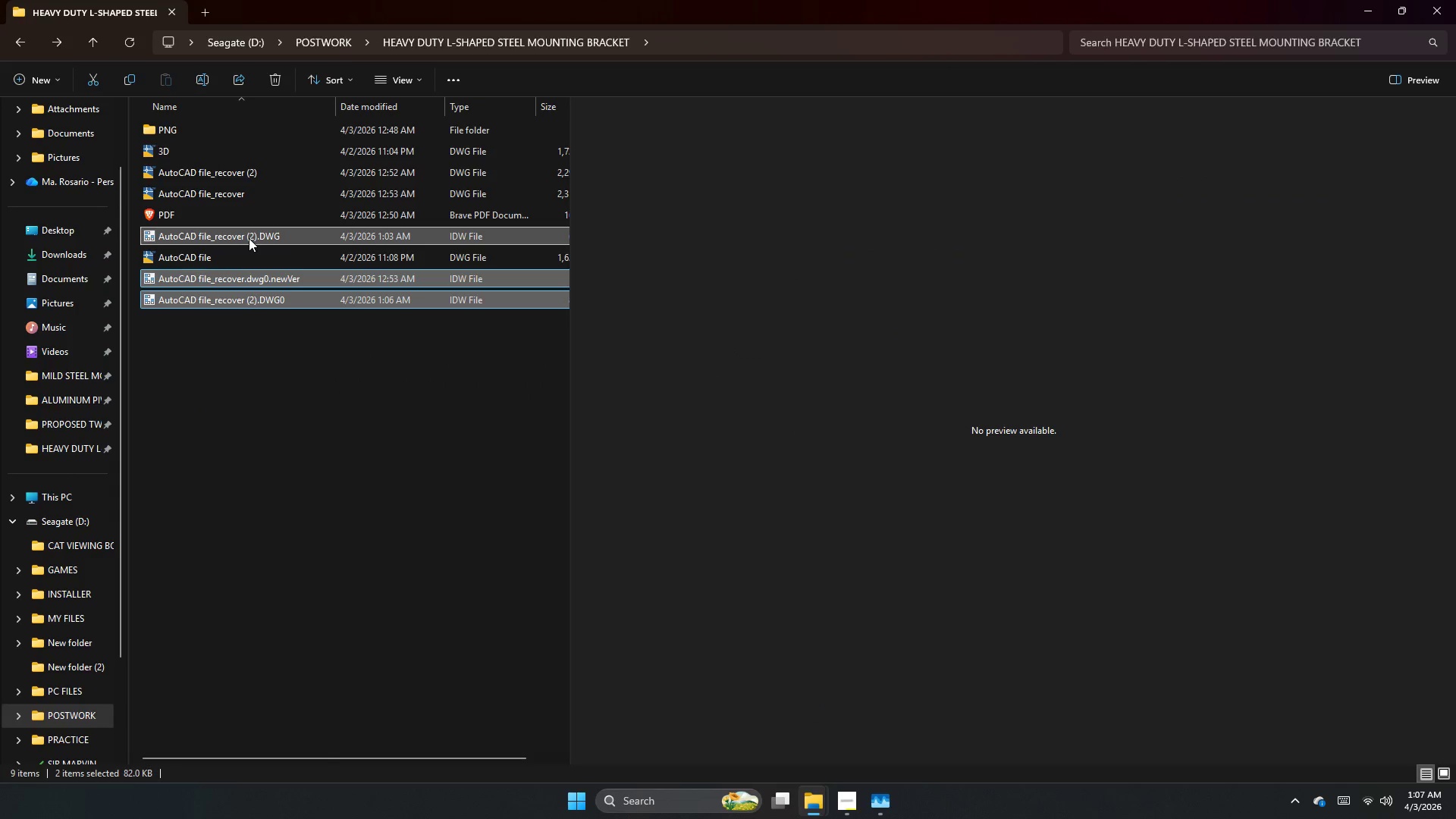 
right_click([249, 238])
 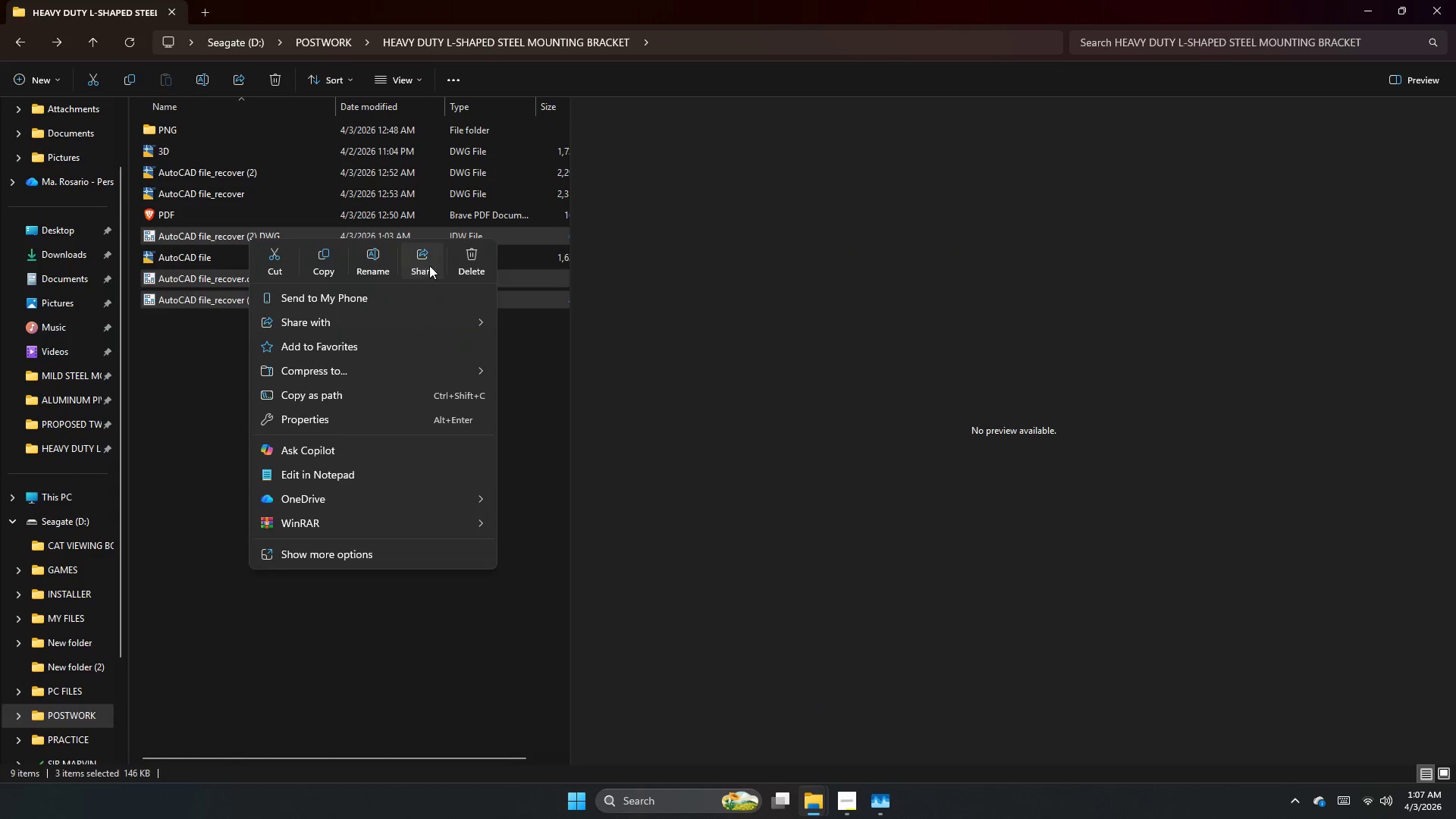 
left_click([471, 262])
 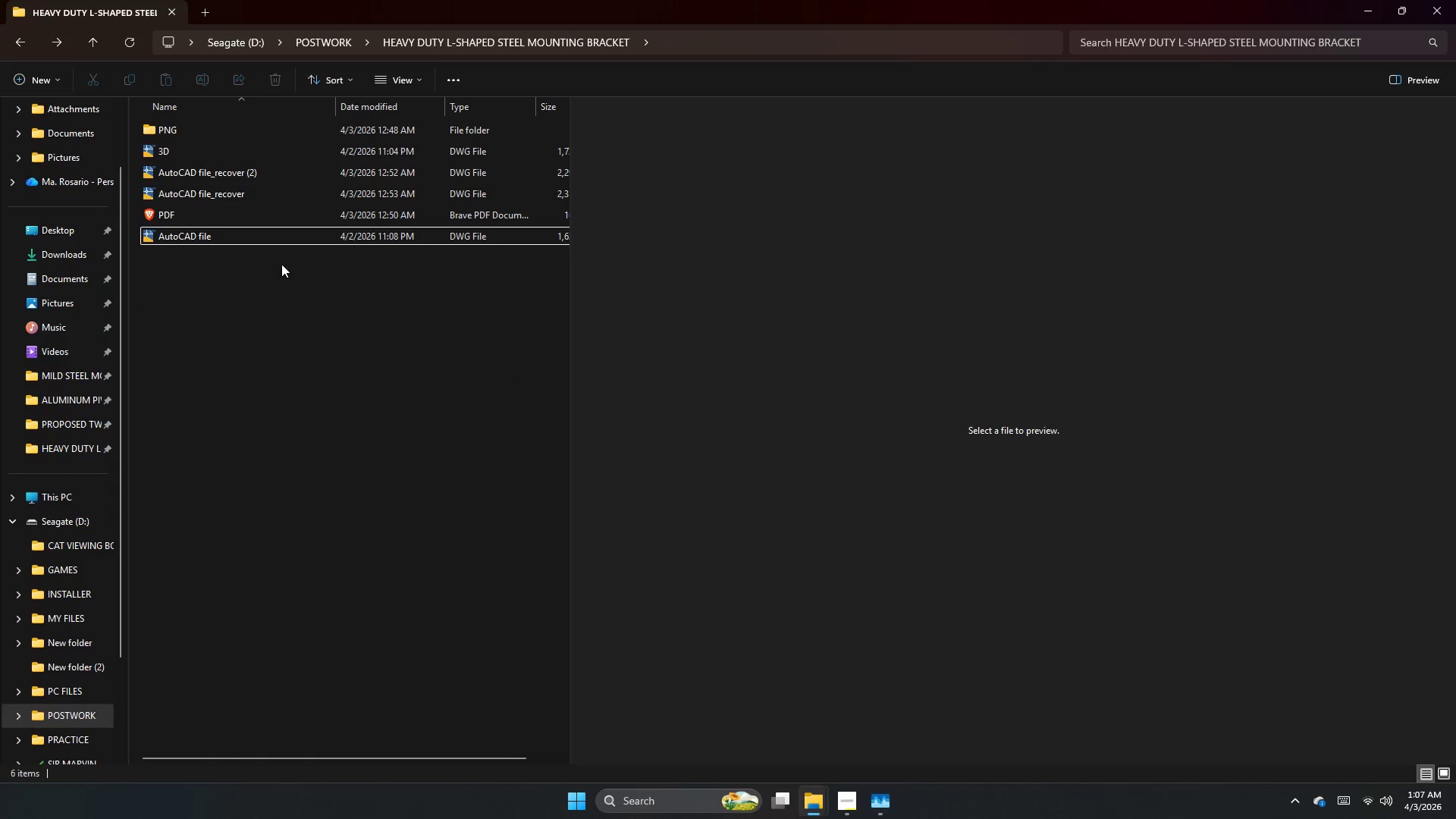 
left_click([246, 221])
 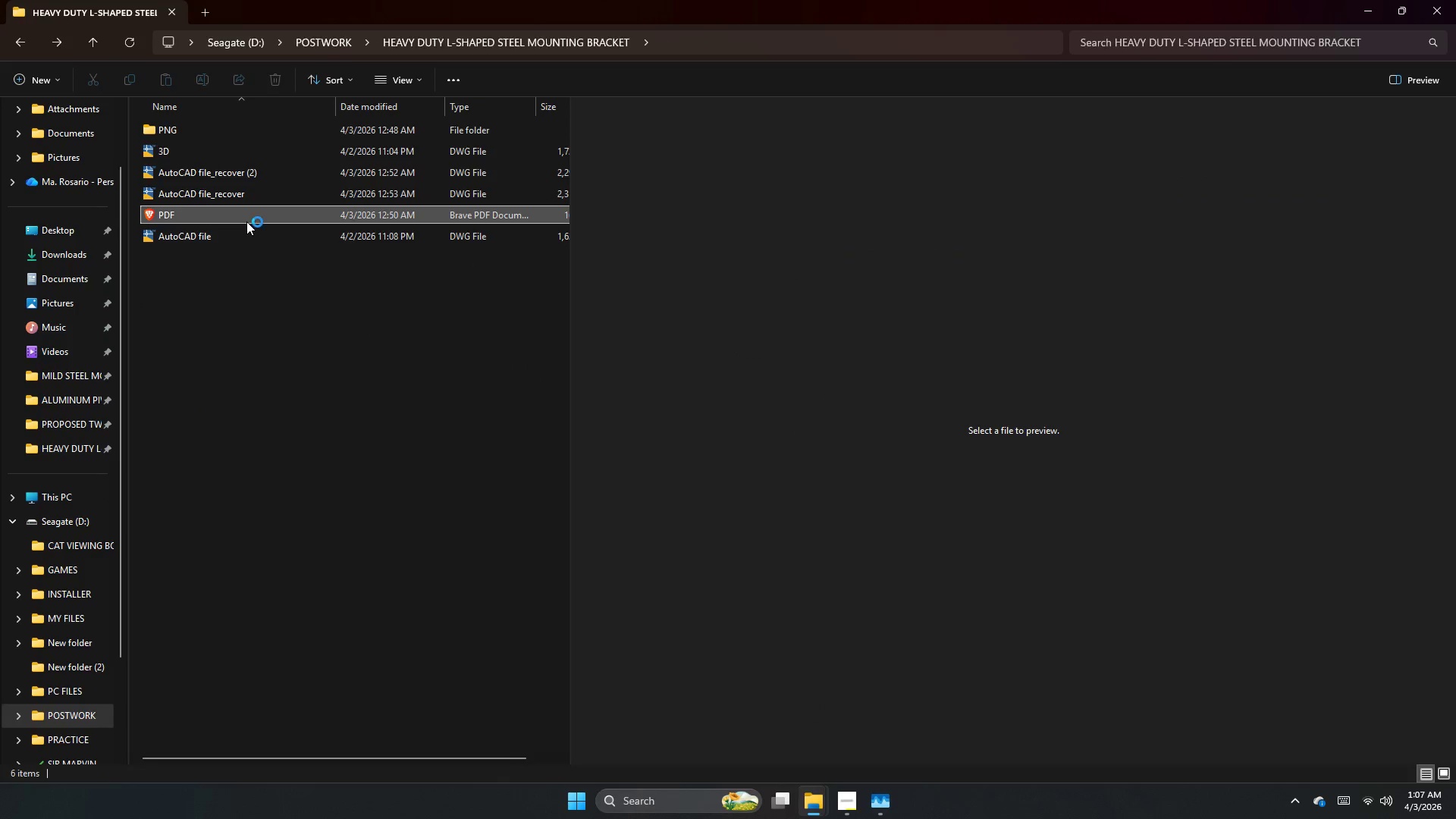 
left_click([246, 221])
 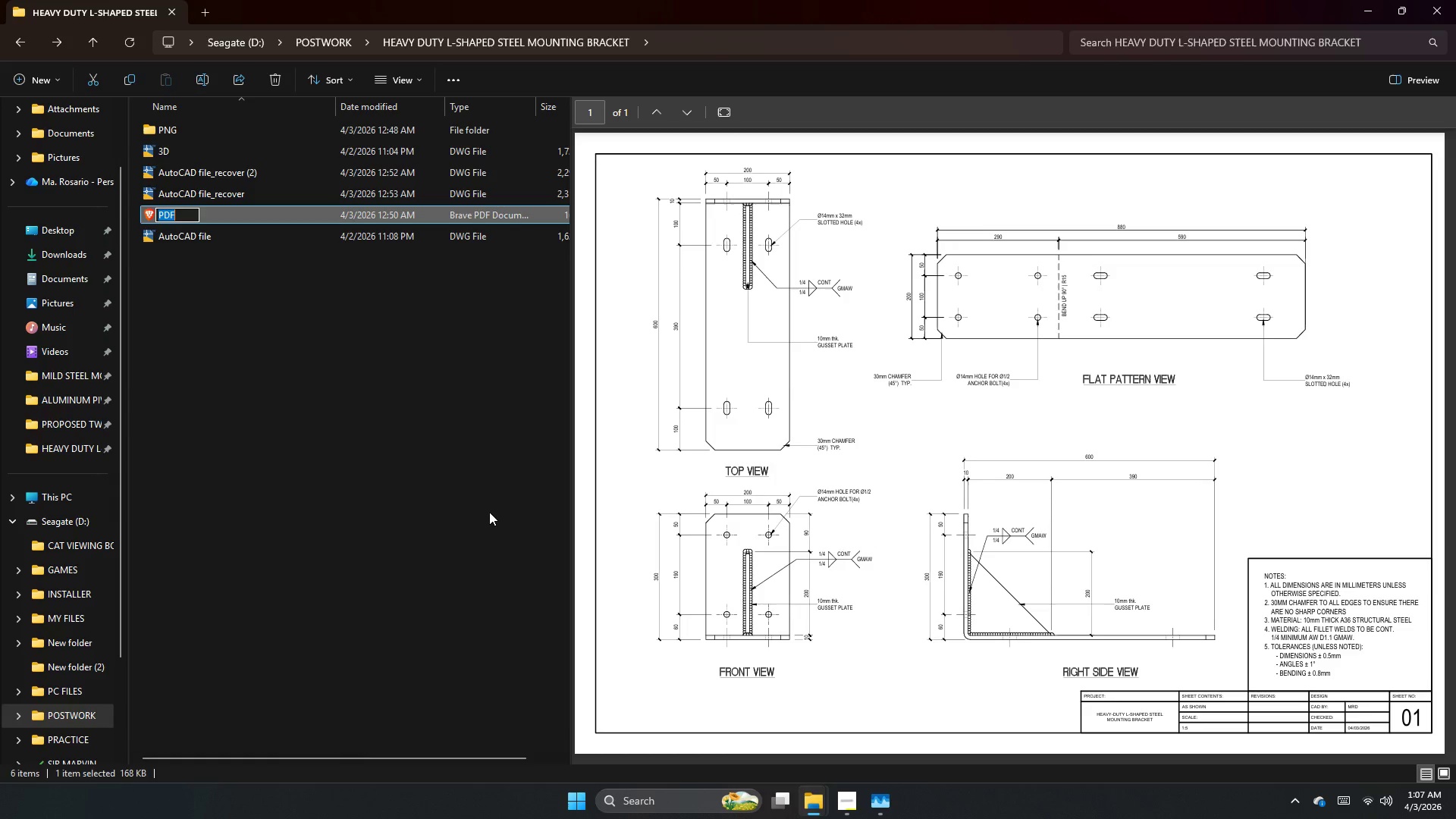 
wait(14.89)
 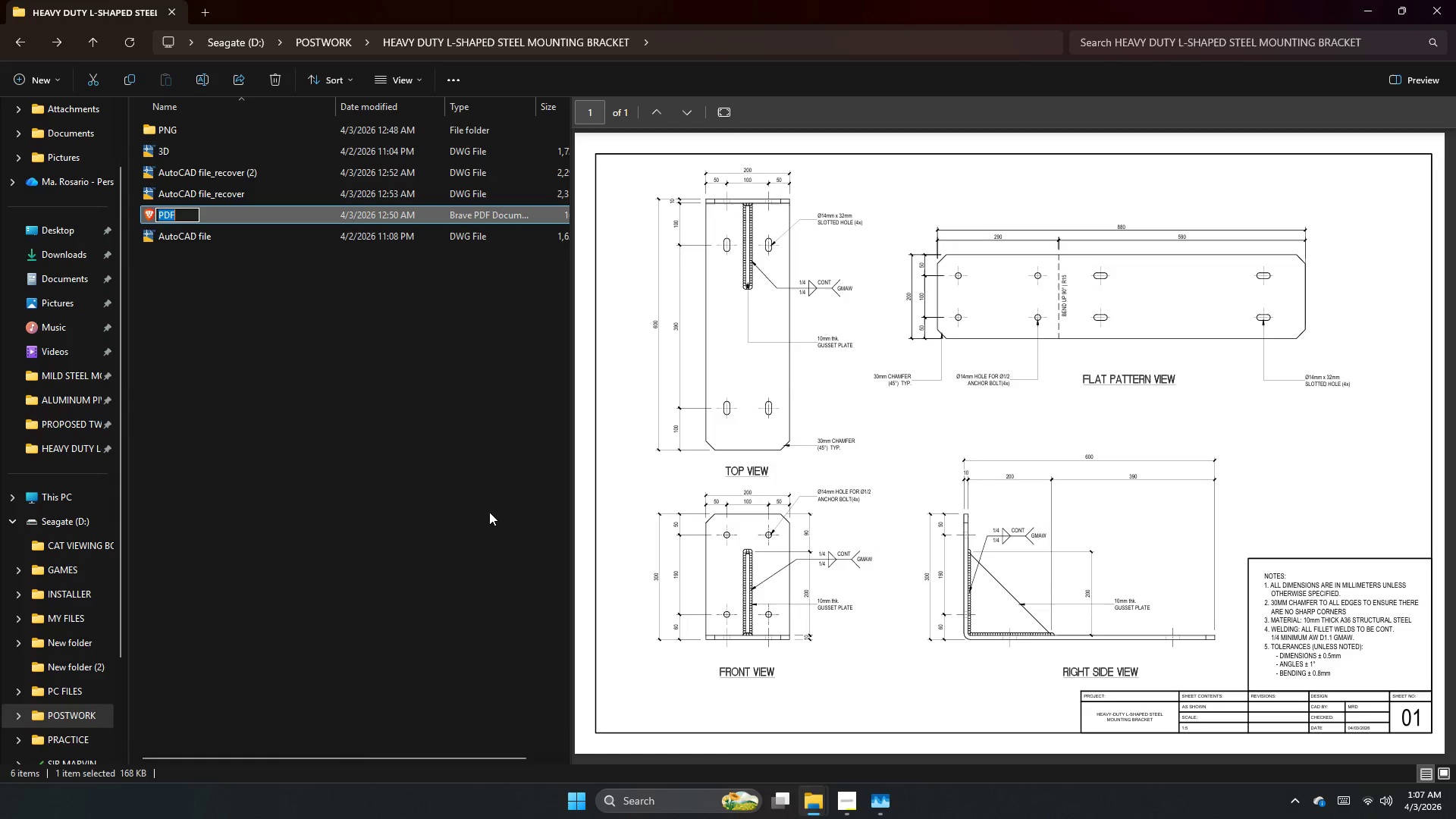 
left_click([491, 510])
 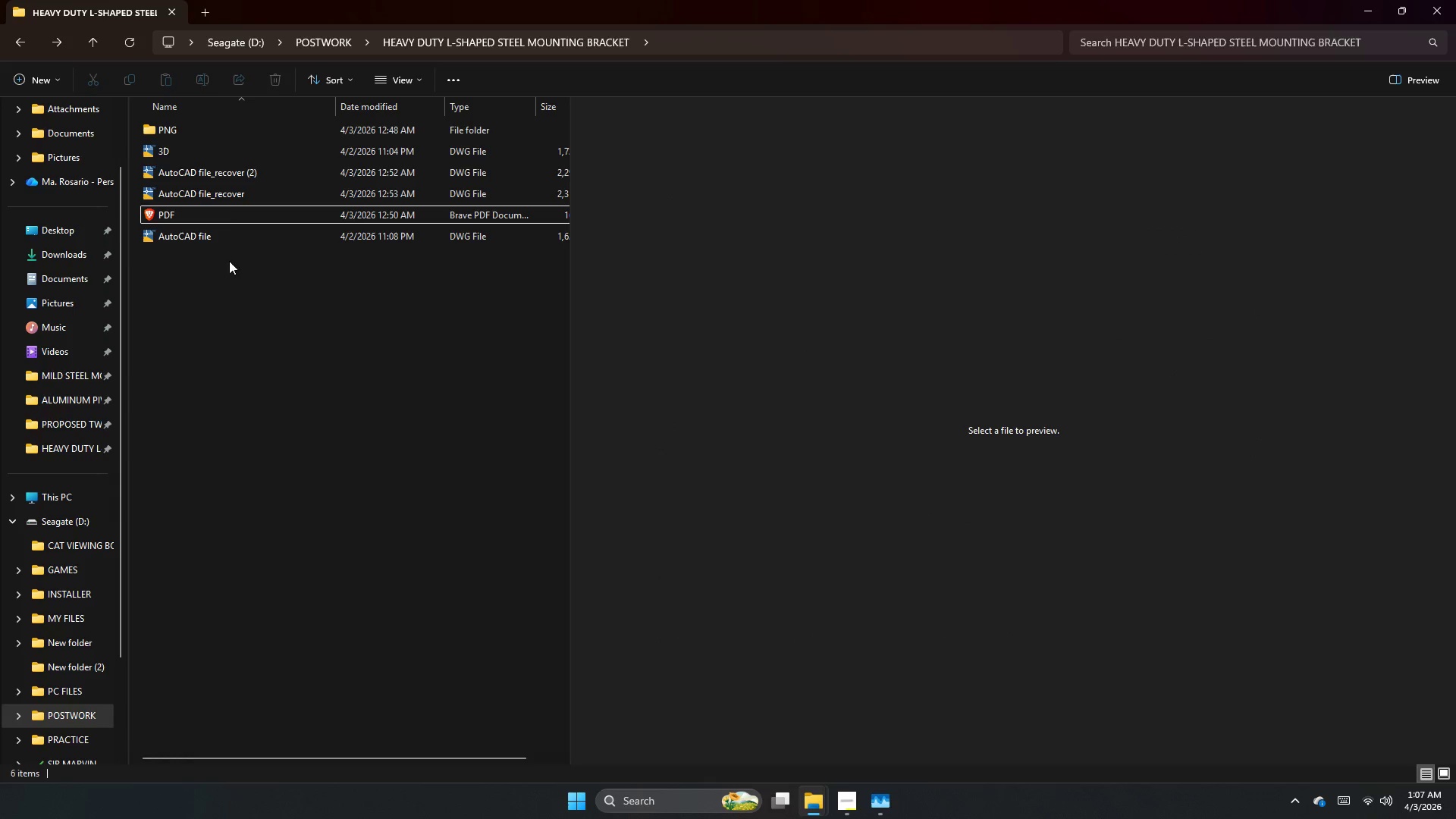 
double_click([230, 151])
 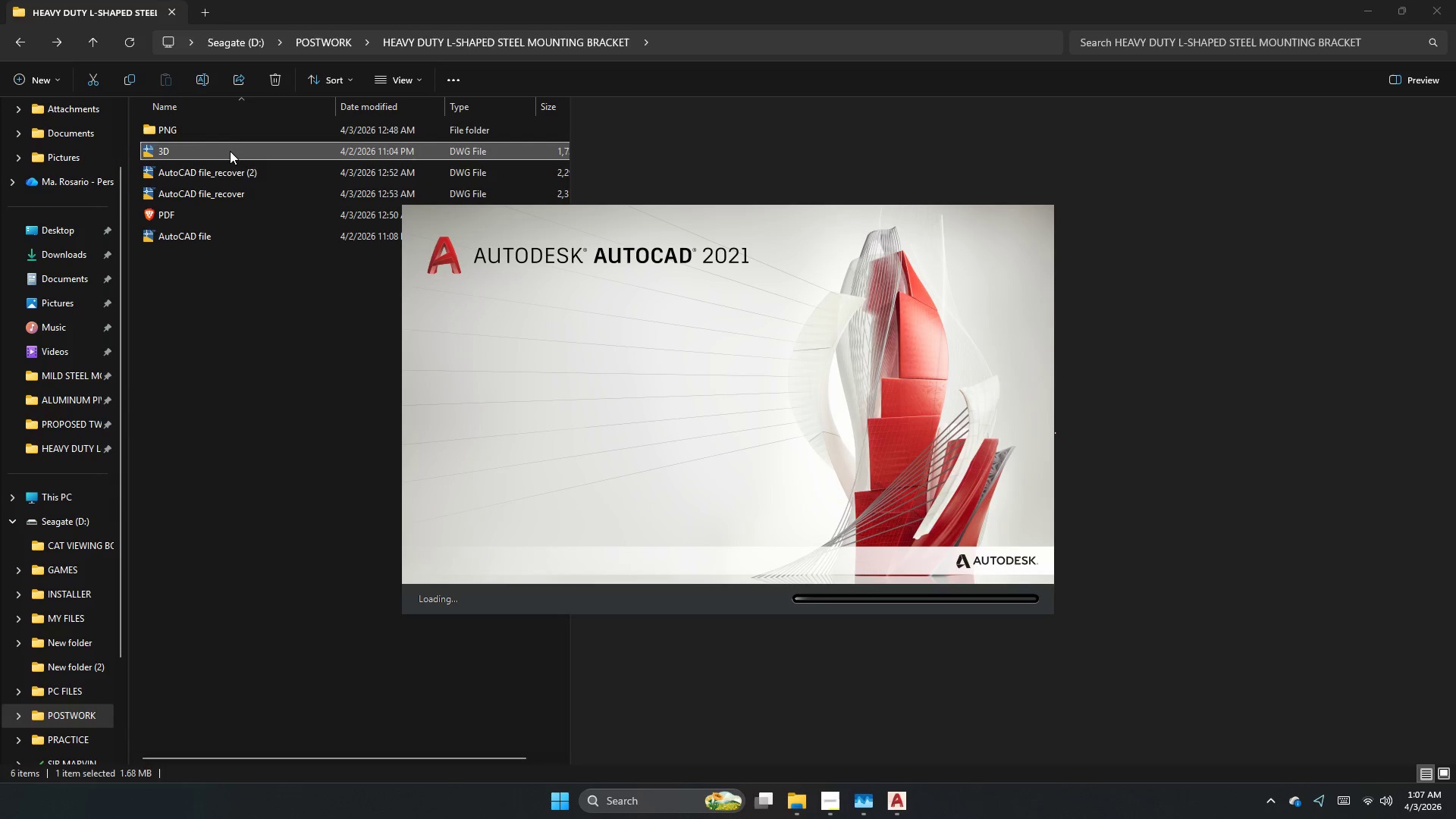 
wait(9.78)
 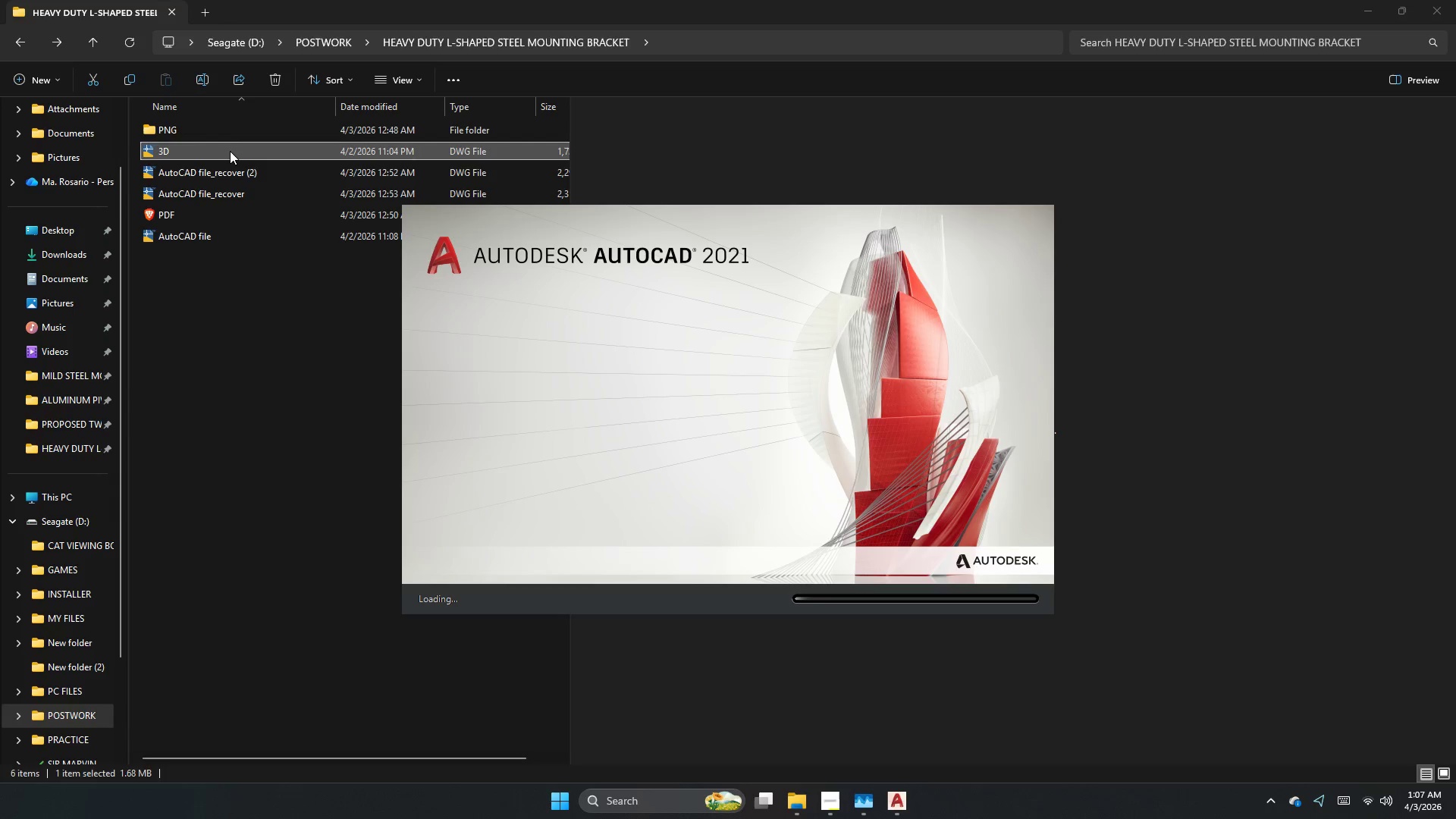 
left_click([728, 426])
 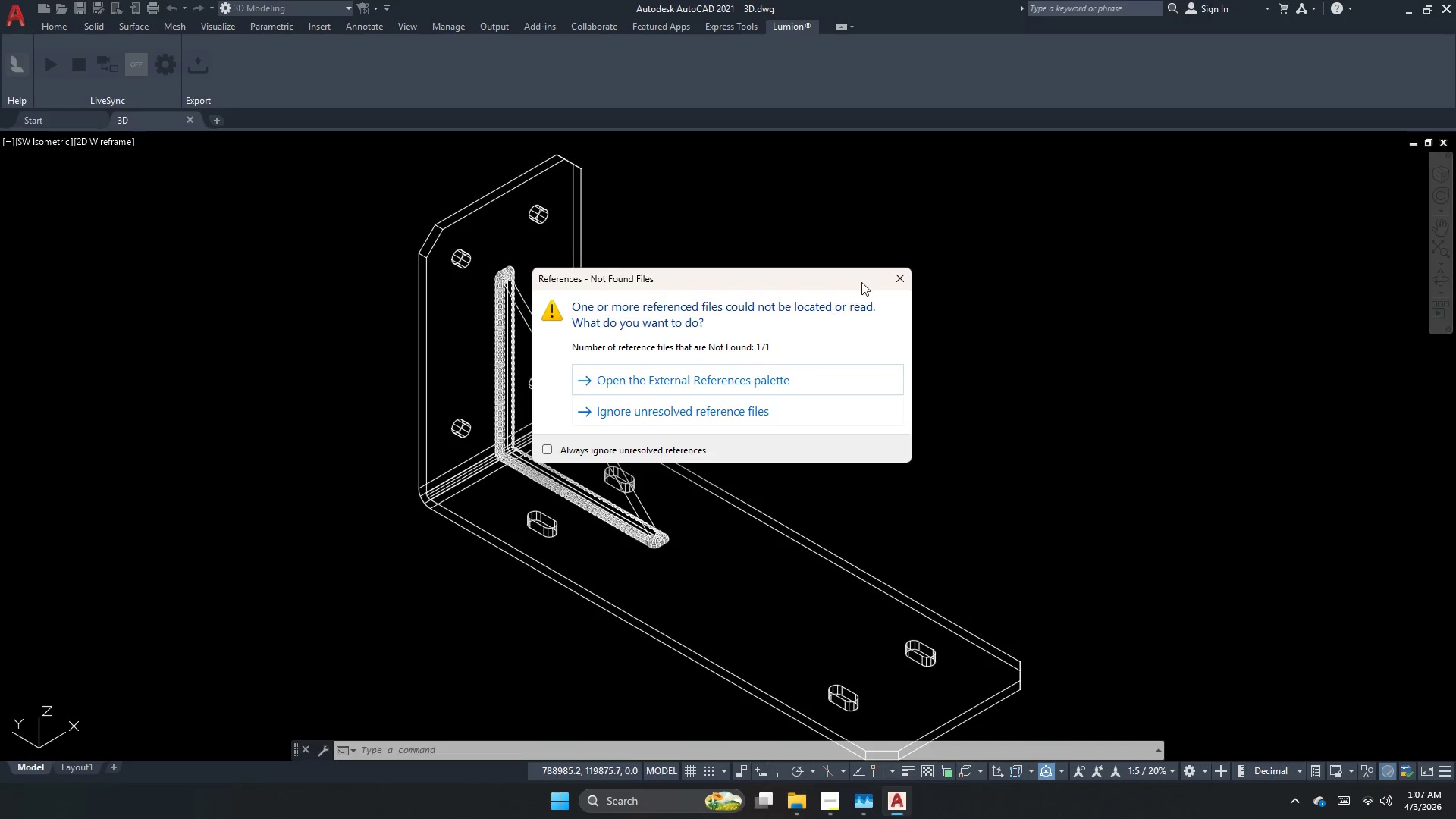 
left_click([889, 267])
 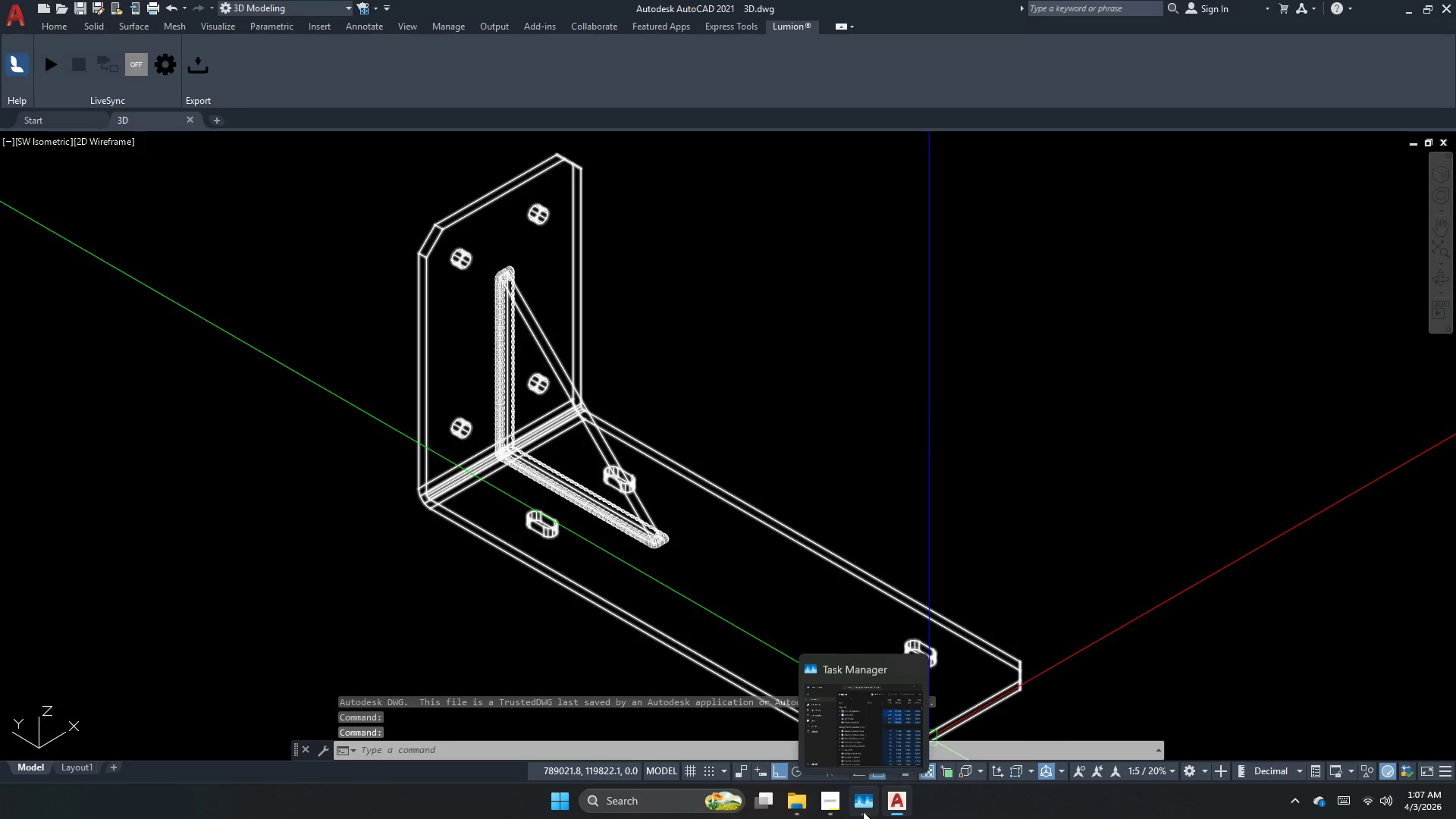 
left_click([828, 807])